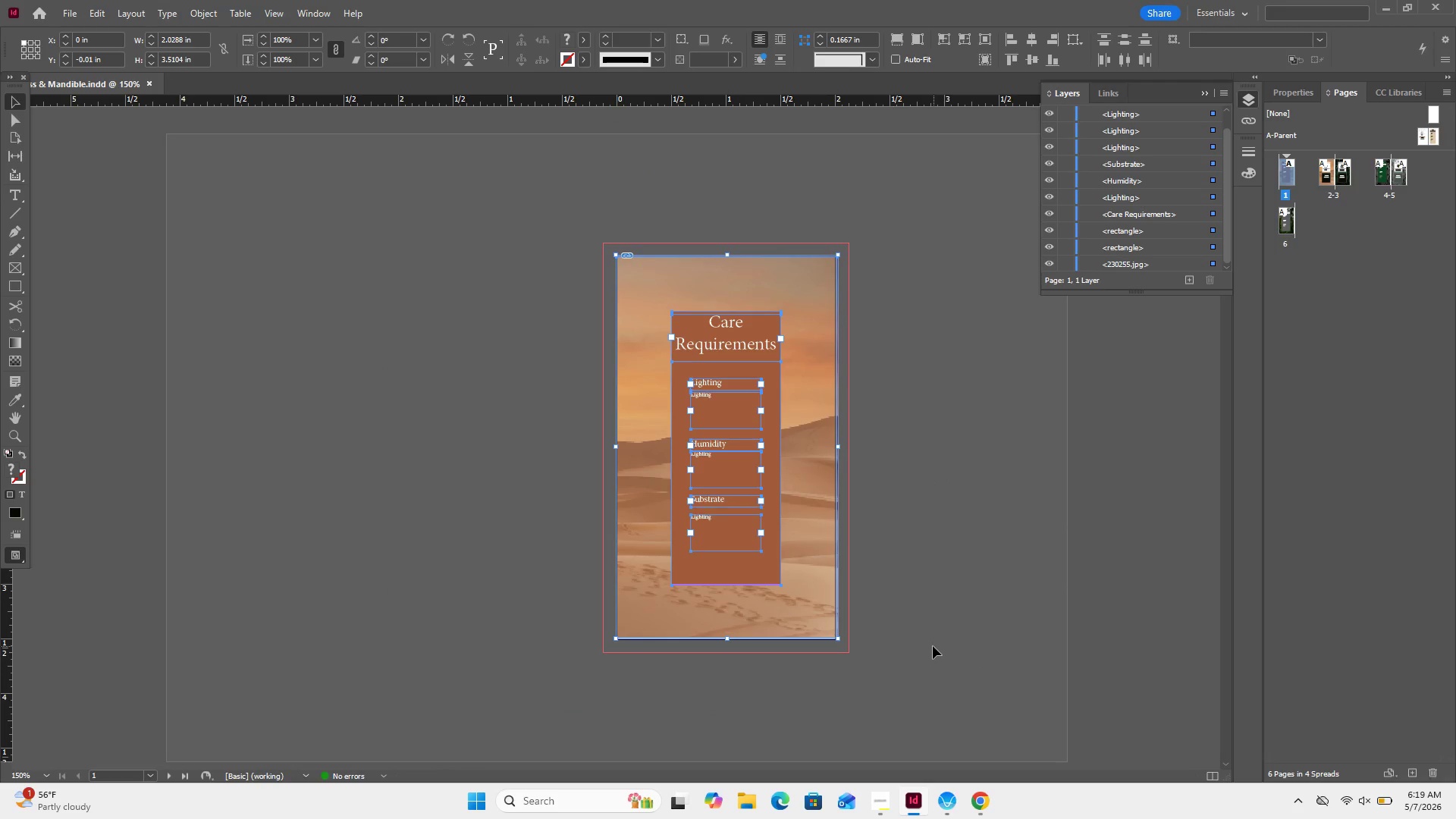 
key(Control+C)
 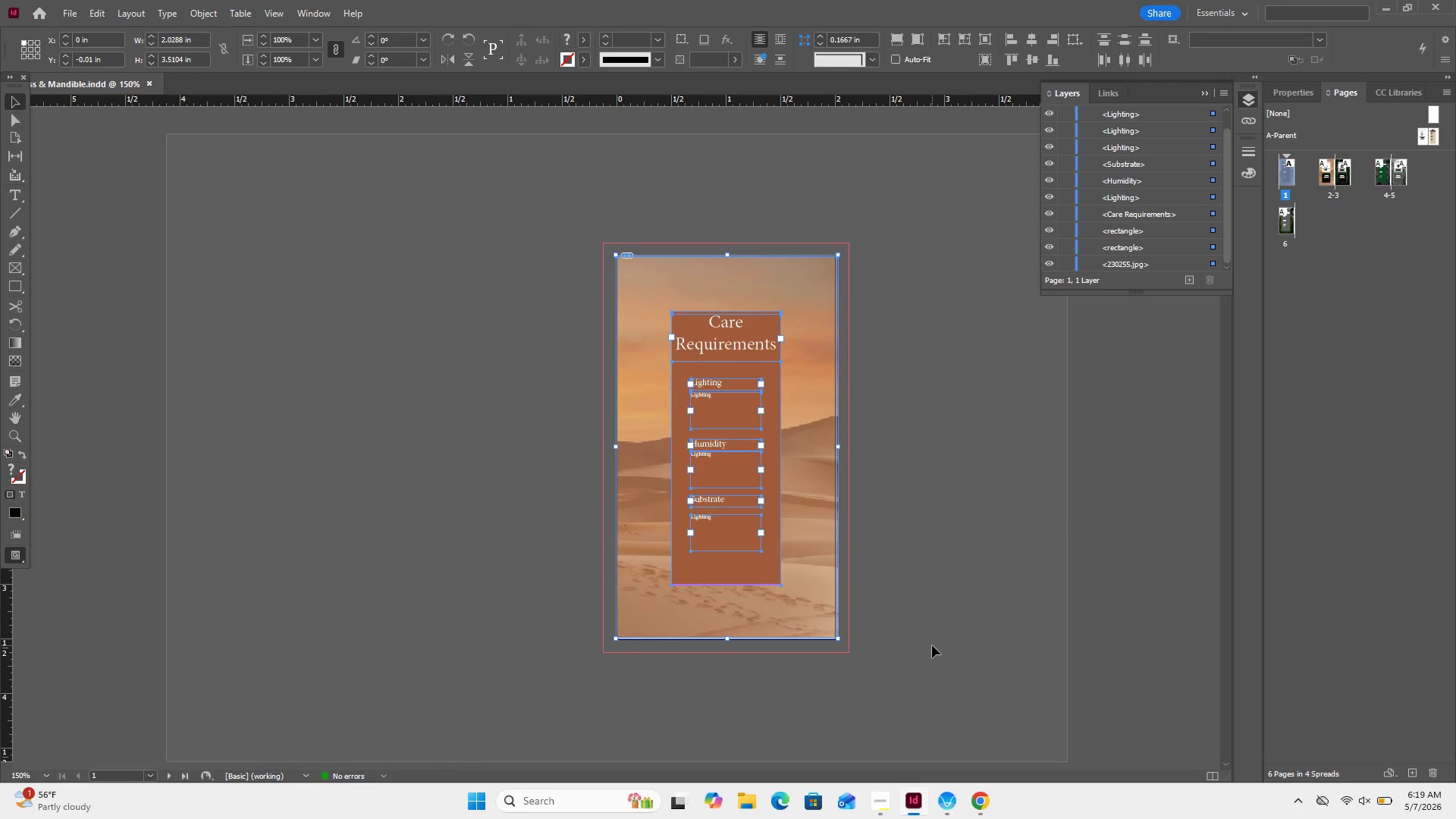 
key(Control+C)
 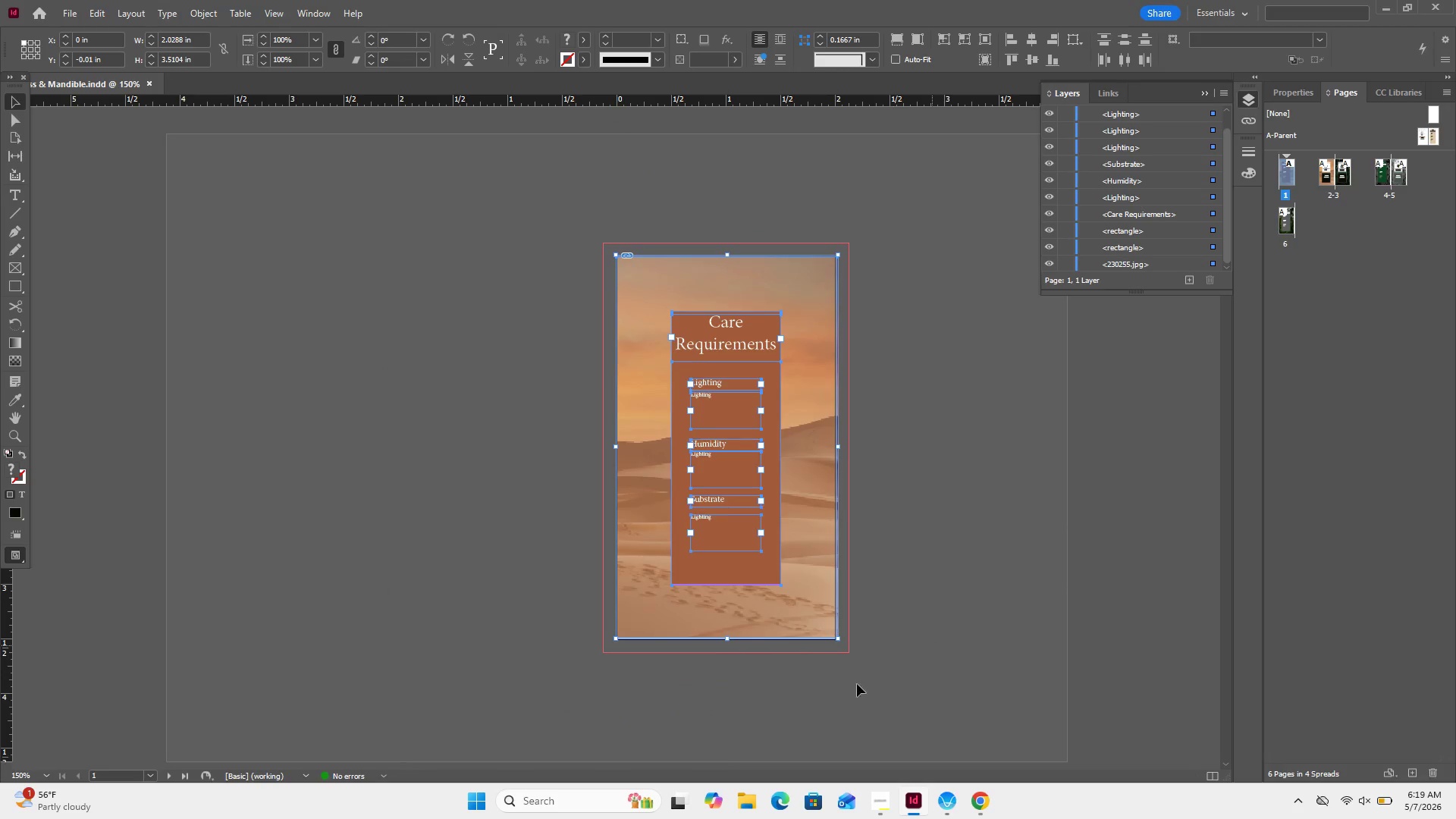 
scroll: coordinate [844, 684], scroll_direction: down, amount: 11.0
 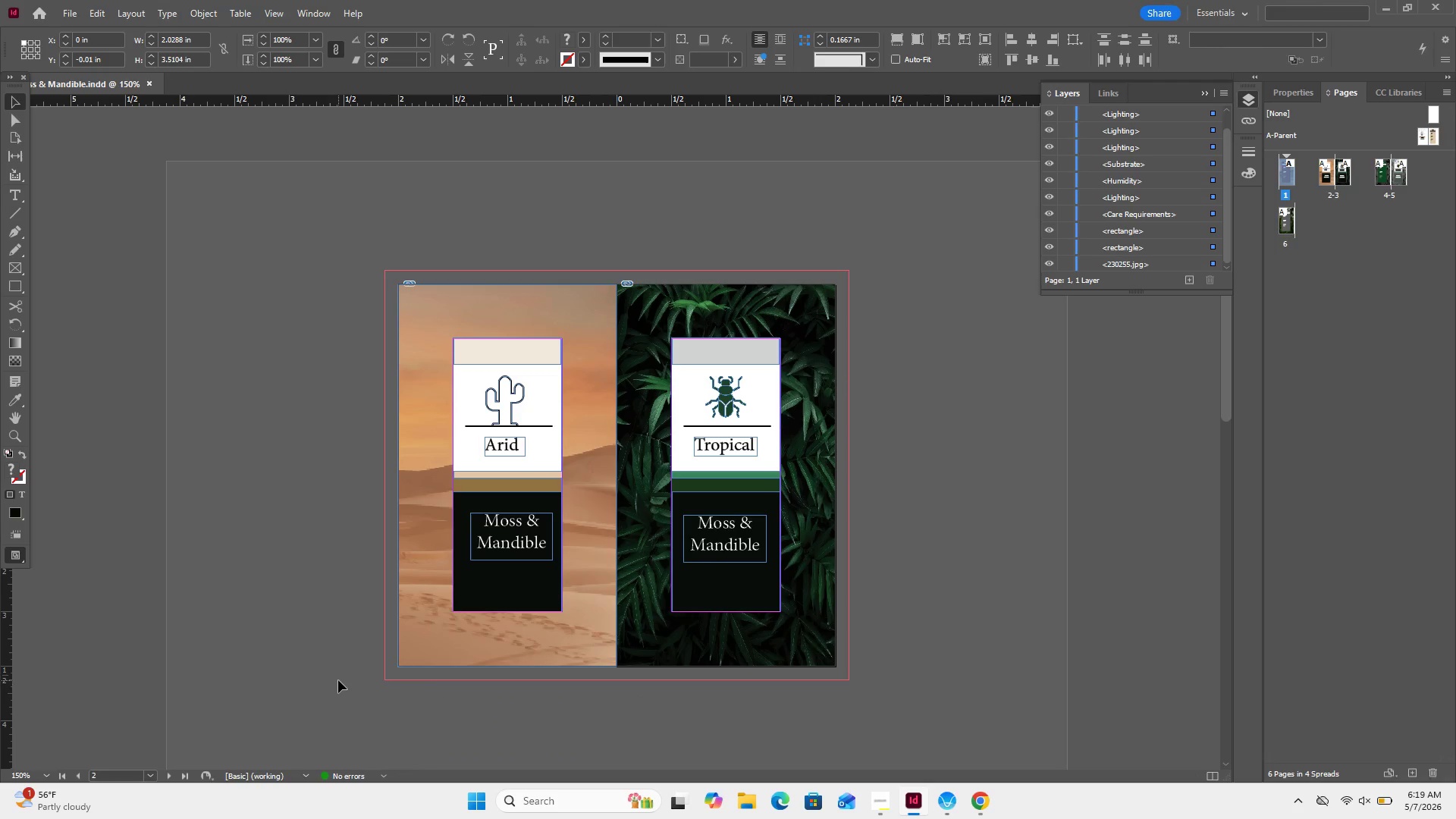 
left_click([338, 680])
 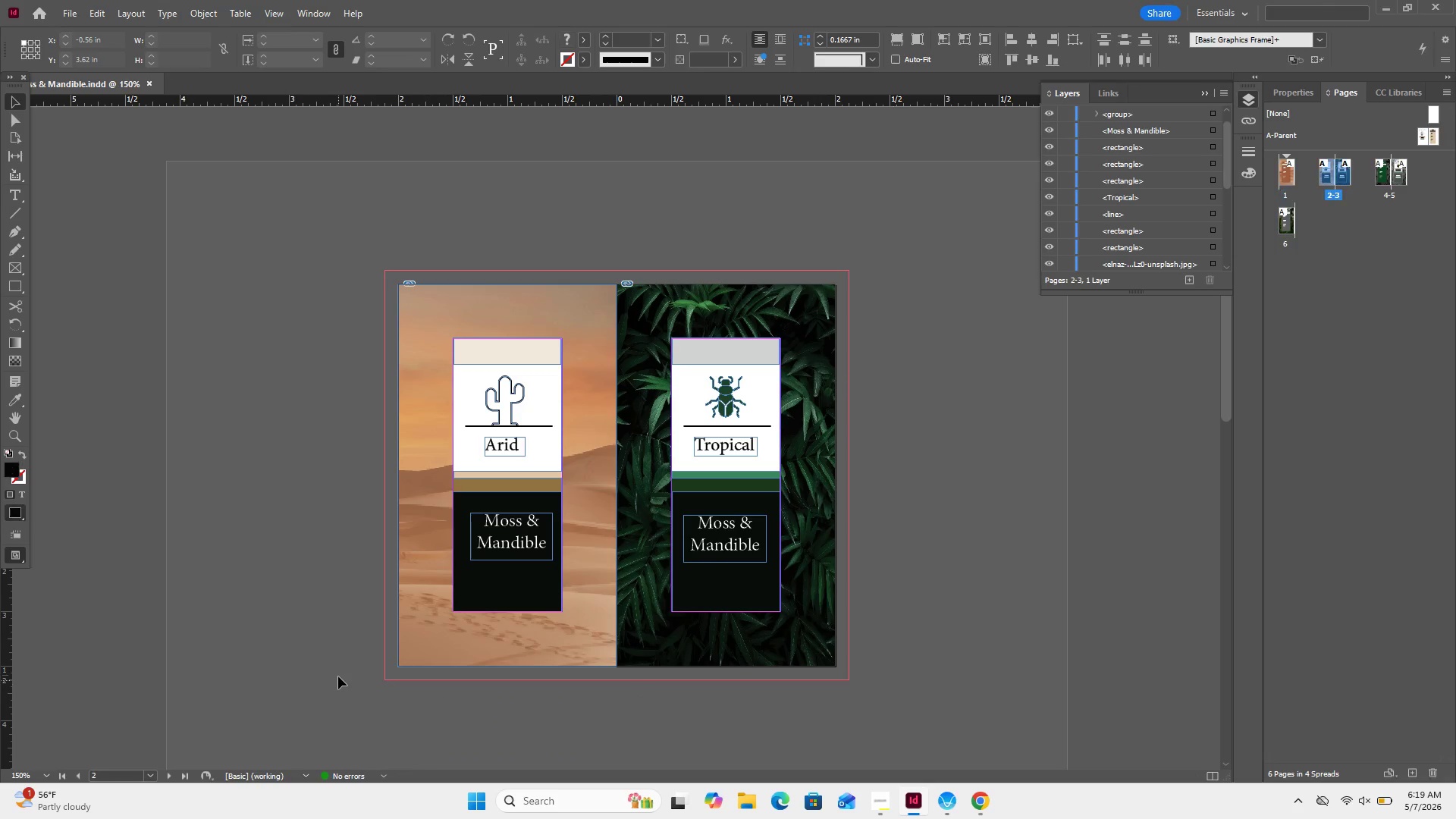 
key(Control+V)
 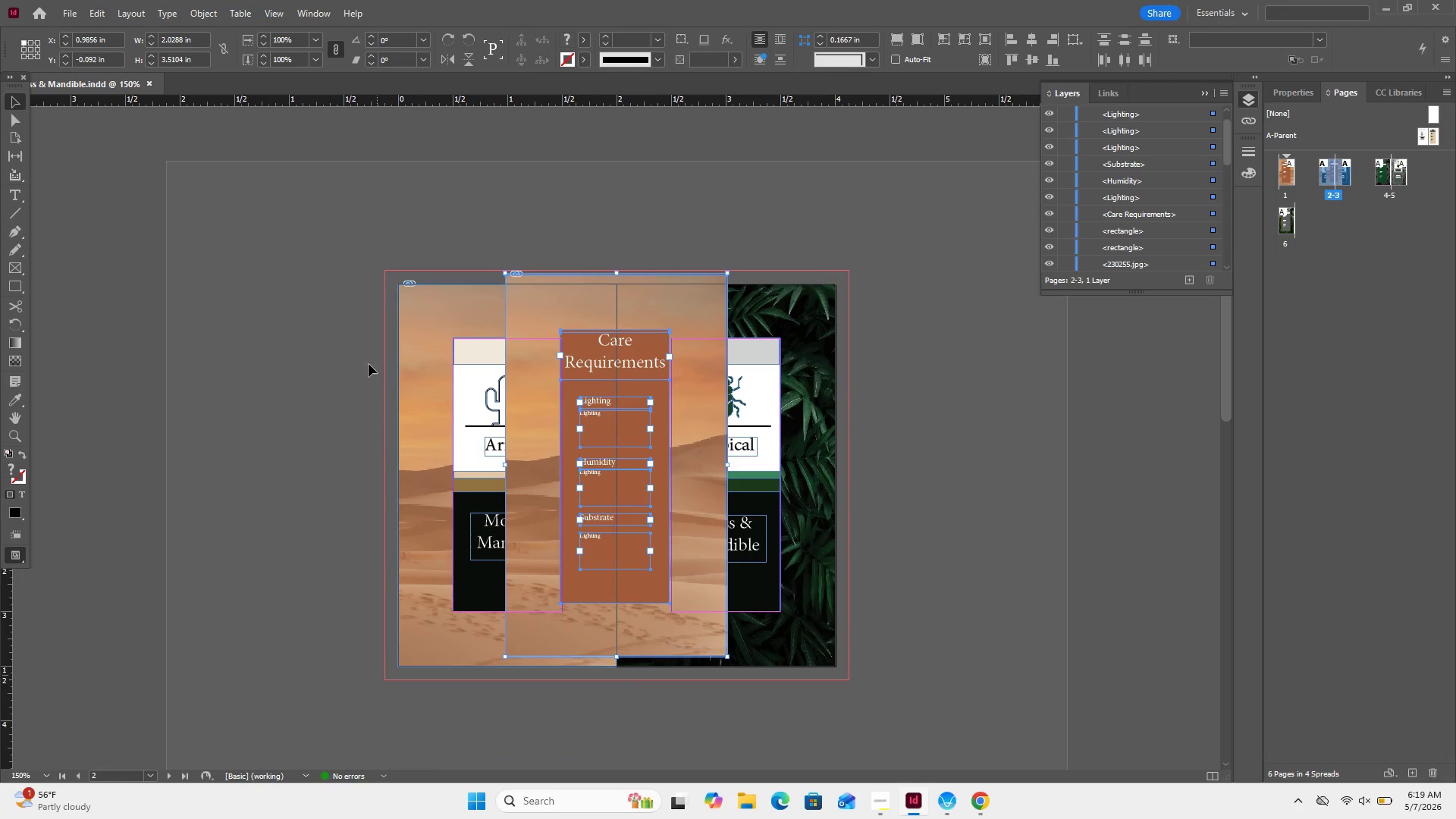 
left_click_drag(start_coordinate=[363, 277], to_coordinate=[494, 633])
 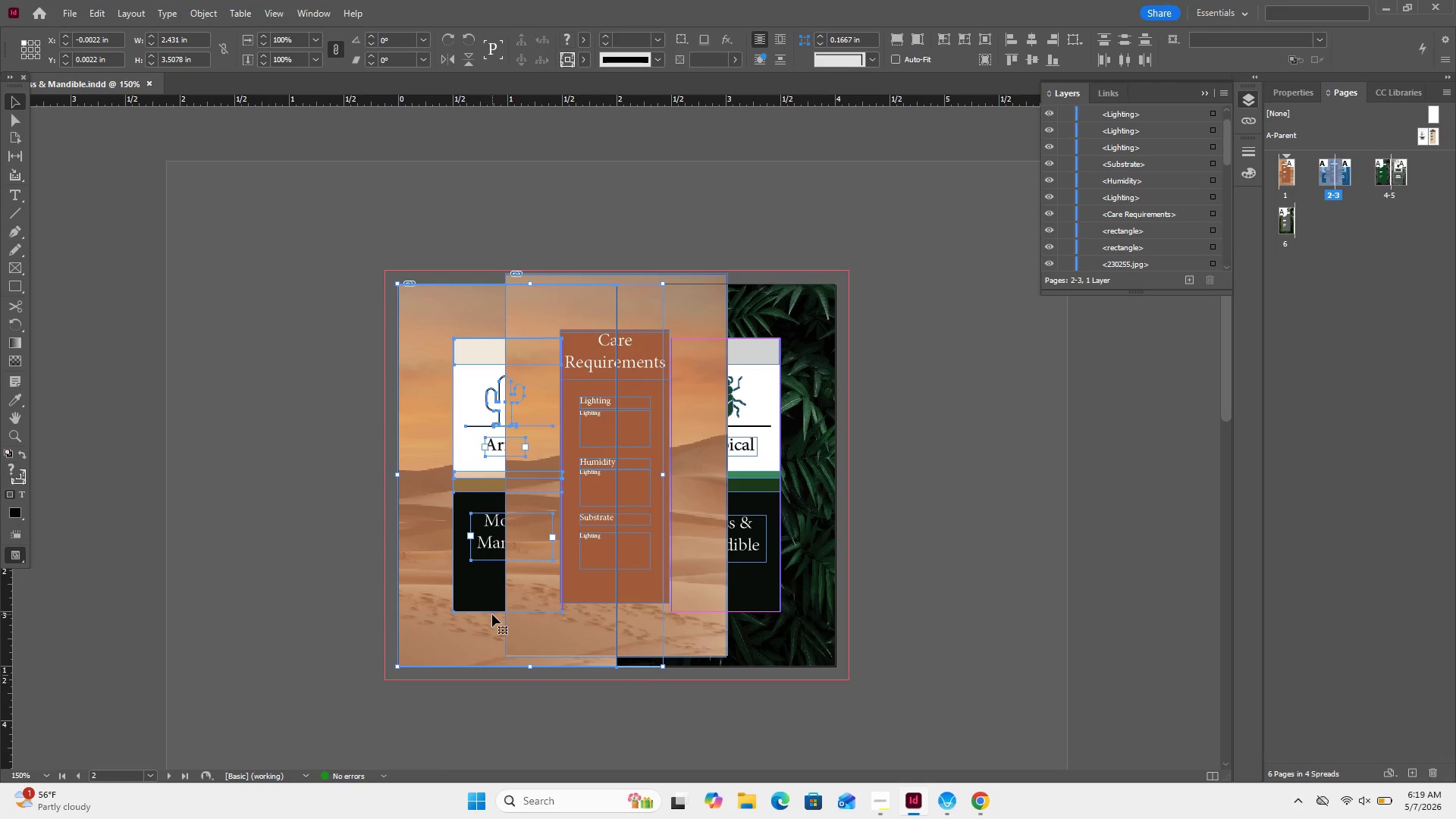 
key(Control+Z)
 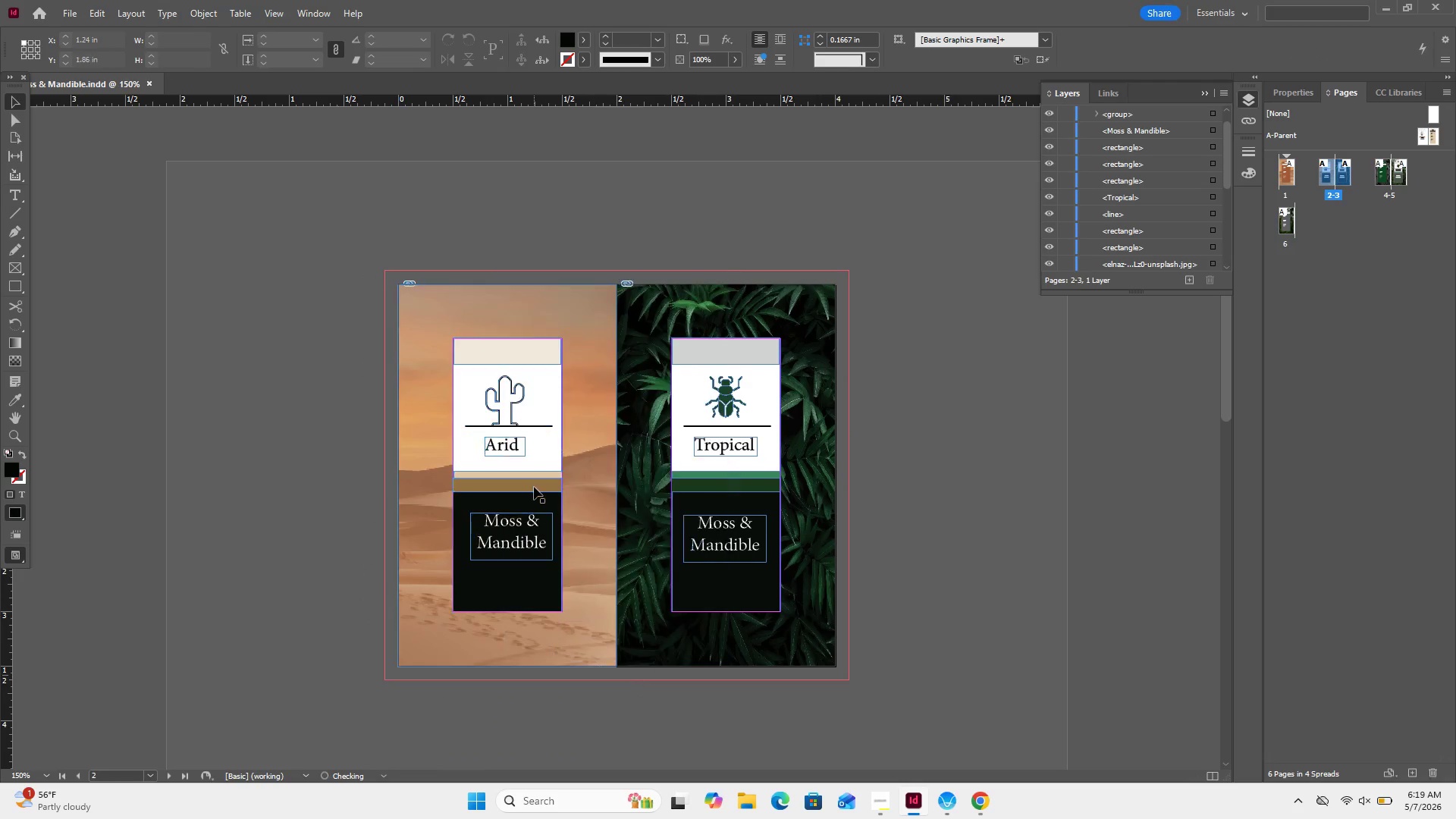 
key(Control+ControlLeft)
 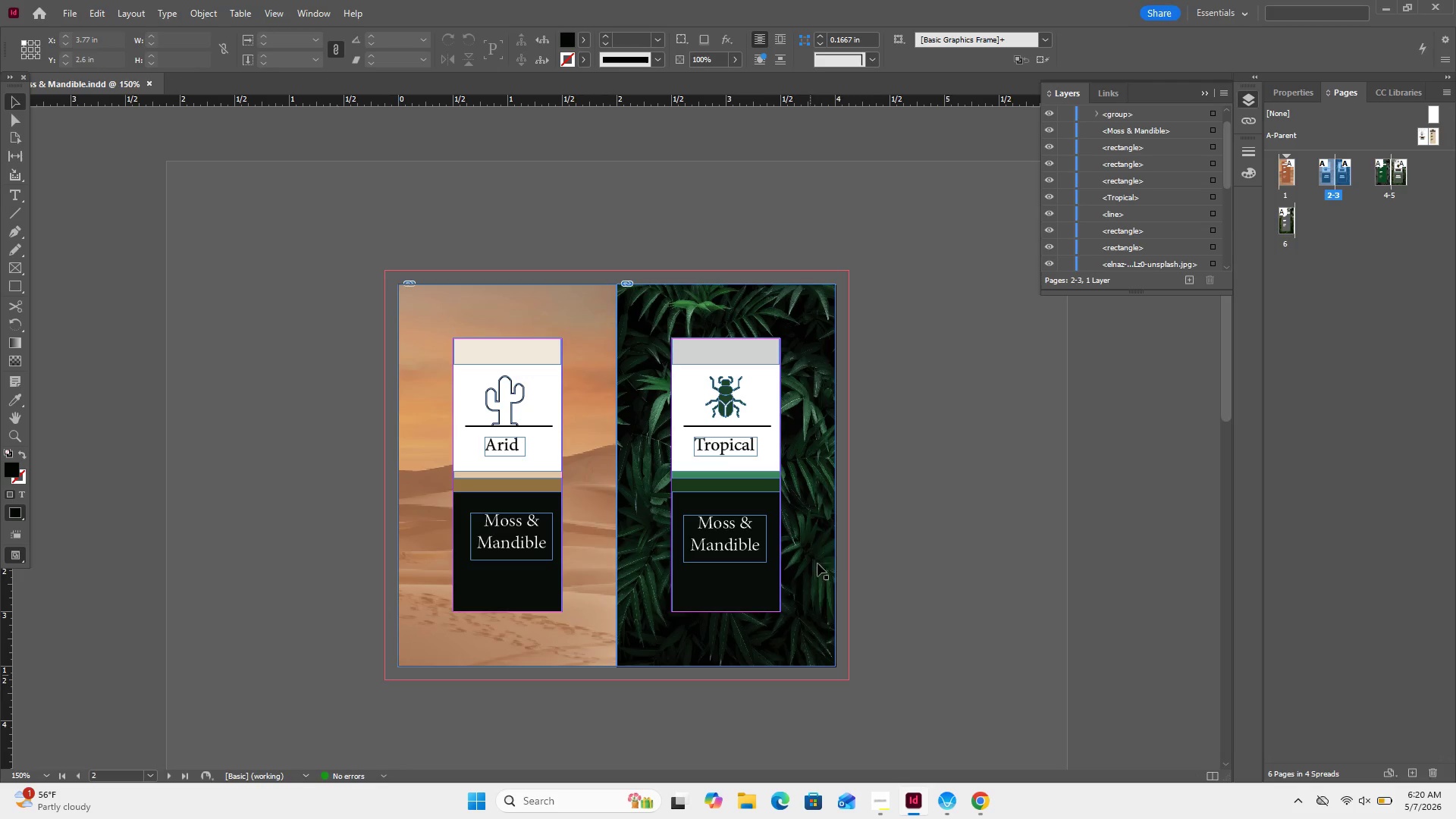 
left_click([872, 544])
 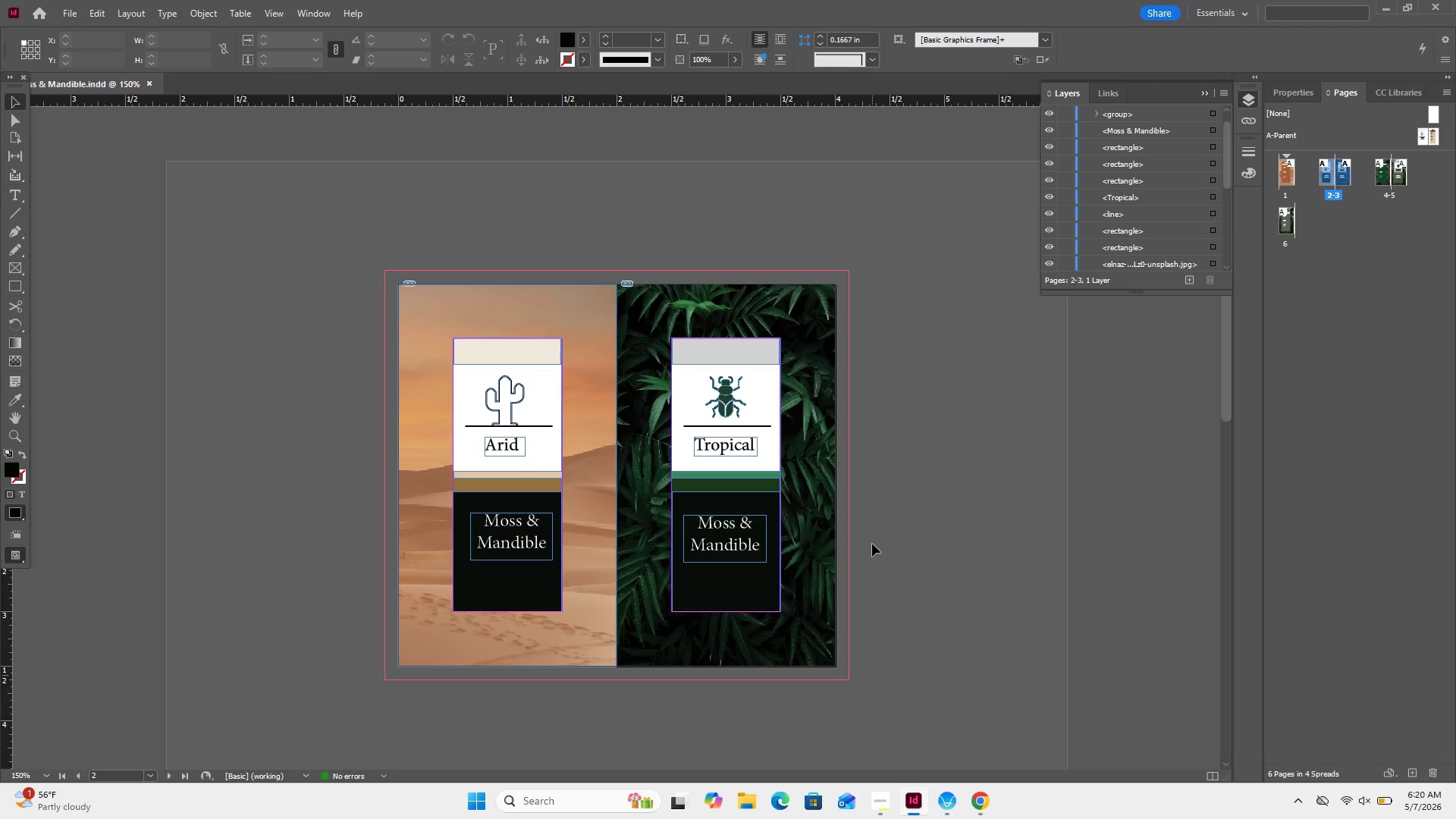 
key(Control+V)
 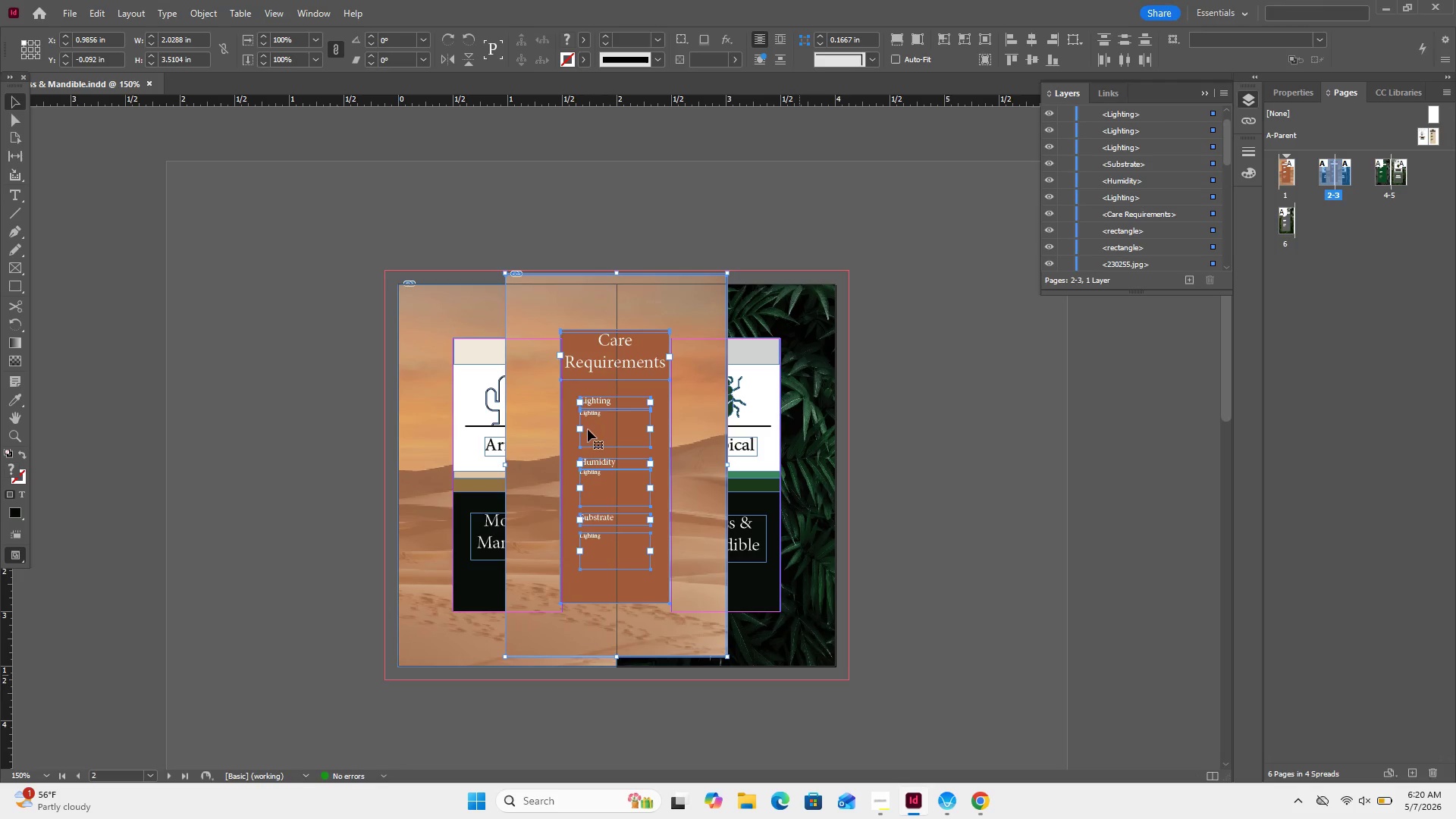 
left_click_drag(start_coordinate=[579, 297], to_coordinate=[929, 307])
 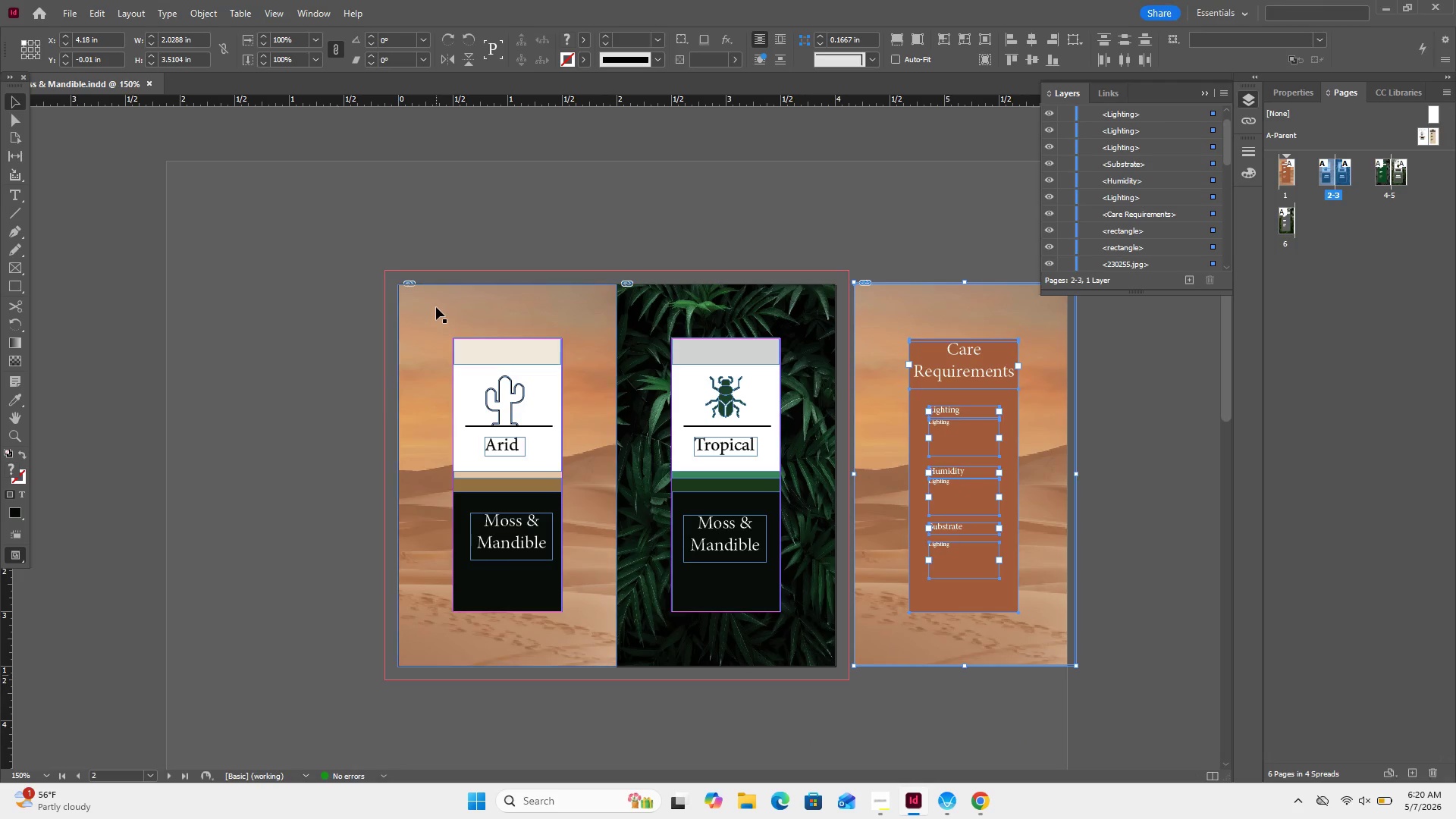 
left_click([436, 306])
 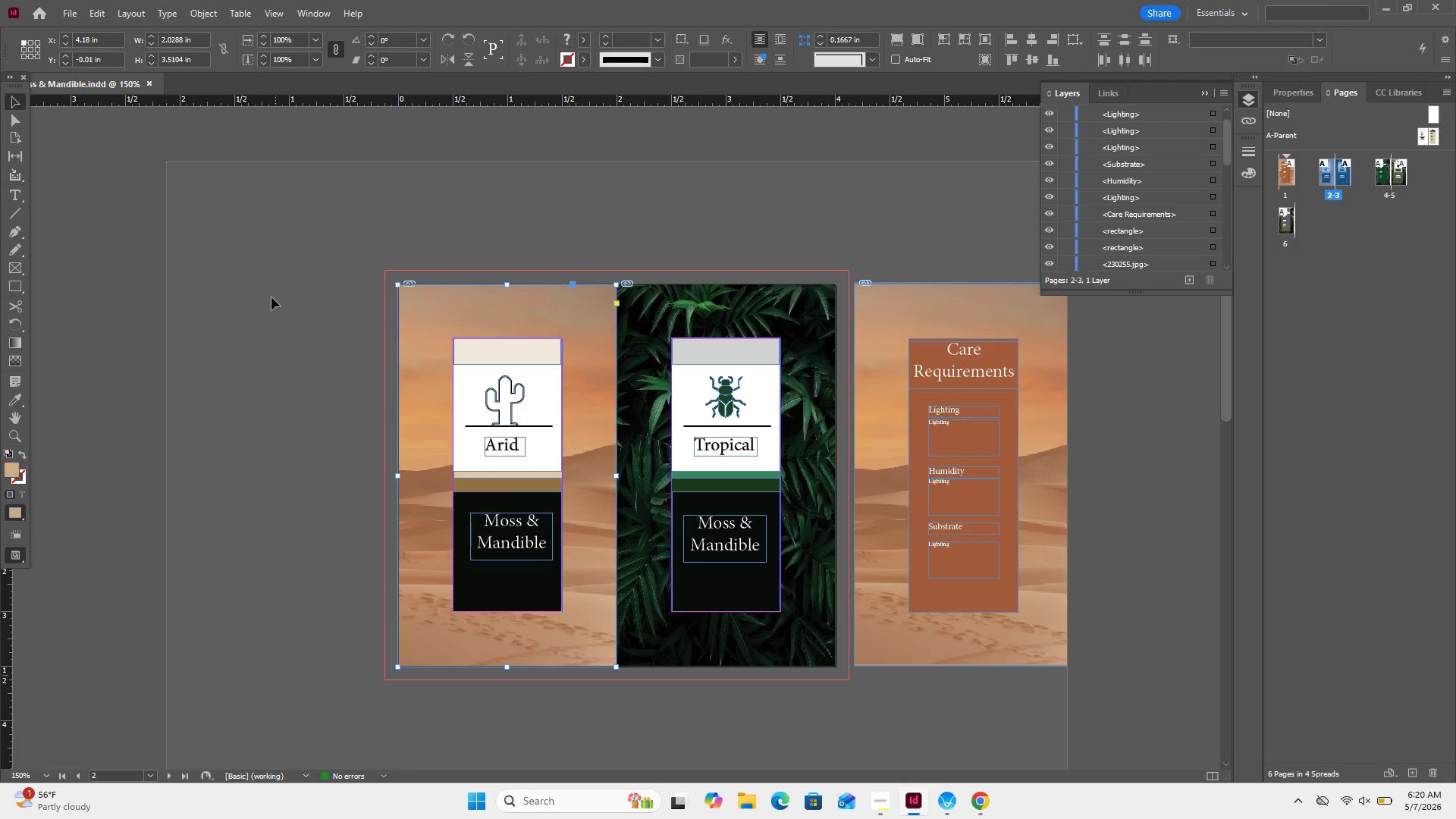 
left_click_drag(start_coordinate=[271, 297], to_coordinate=[549, 604])
 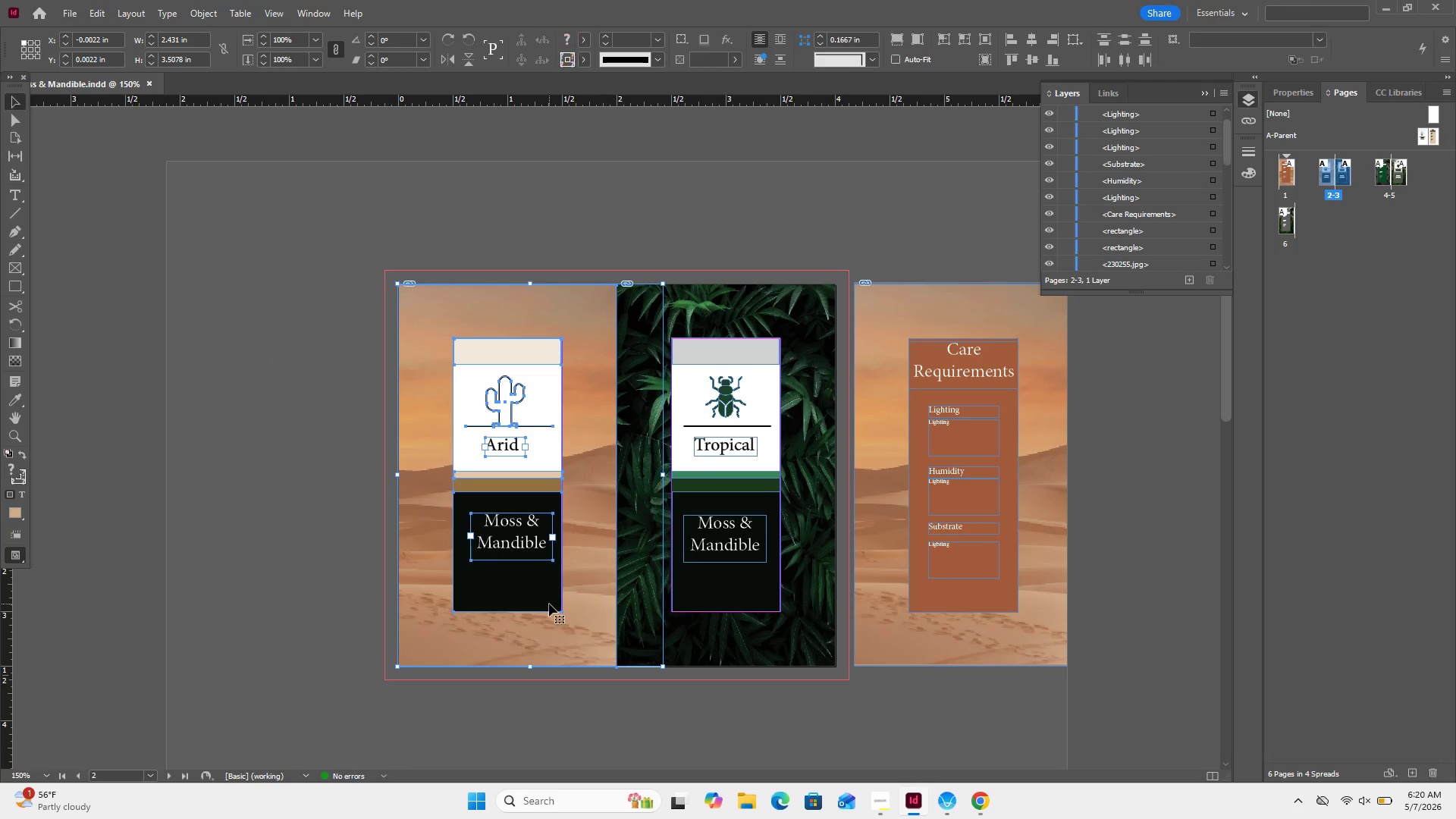 
key(Control+X)
 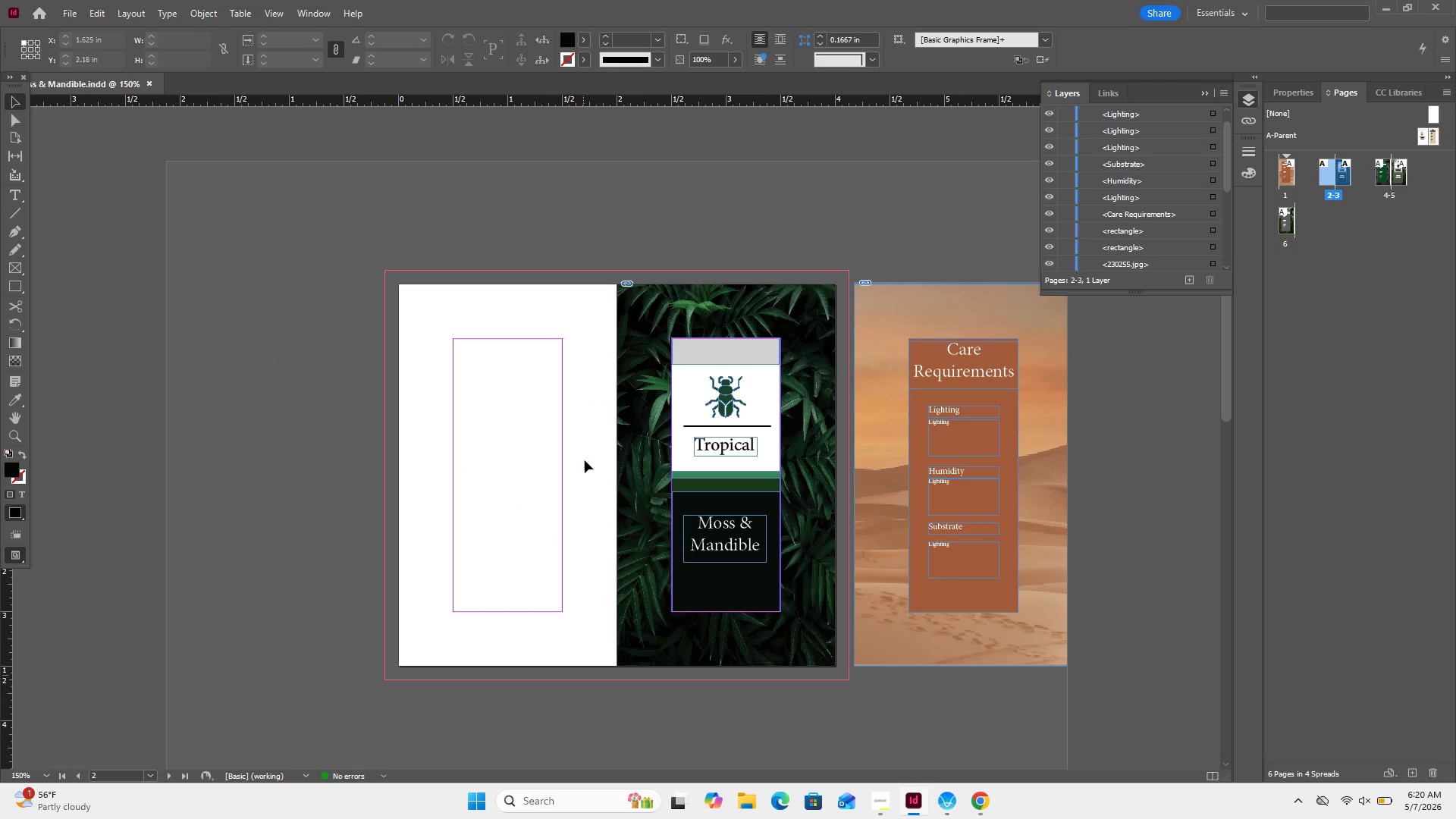 
scroll: coordinate [599, 424], scroll_direction: up, amount: 11.0
 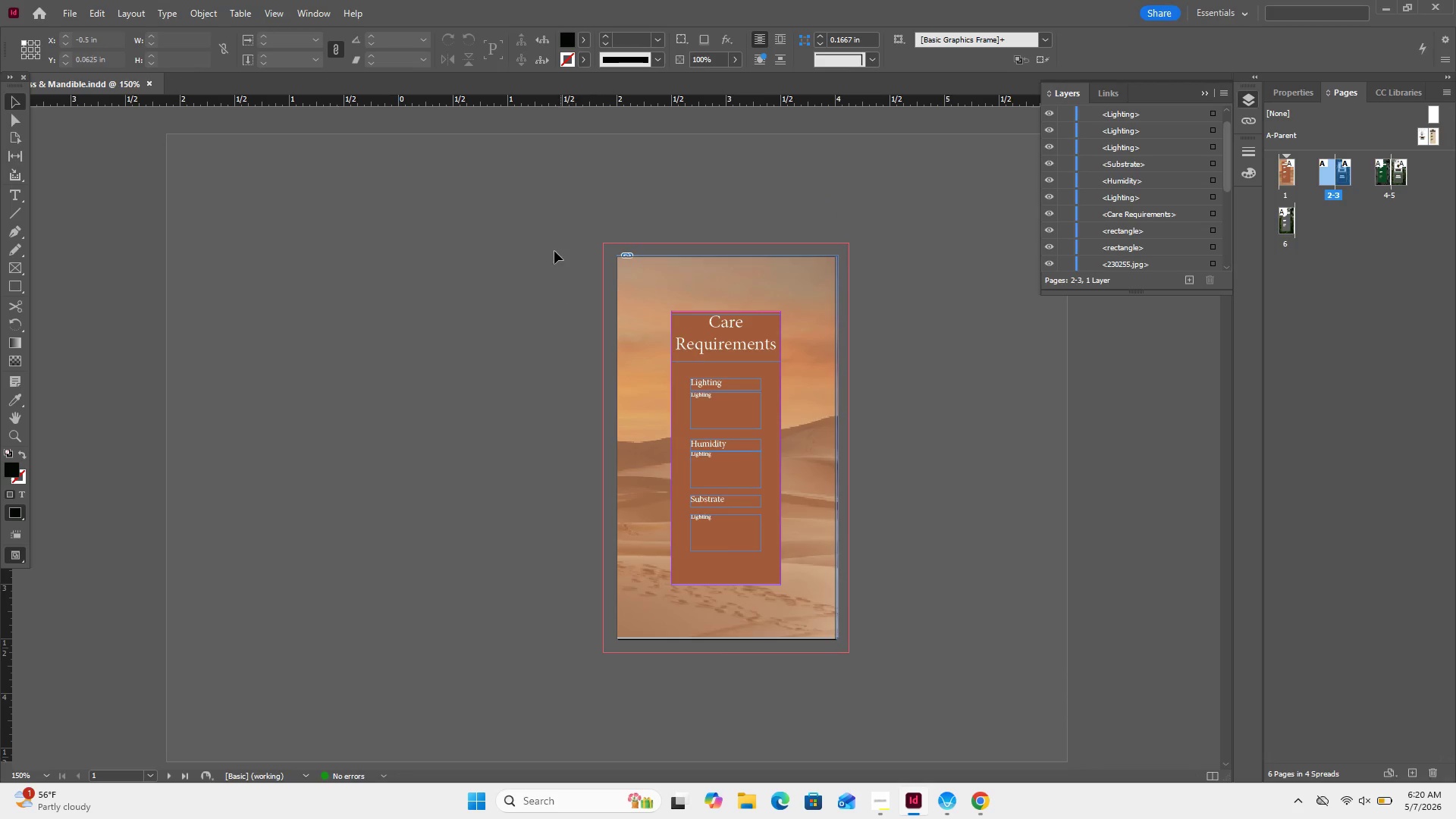 
left_click_drag(start_coordinate=[554, 251], to_coordinate=[844, 664])
 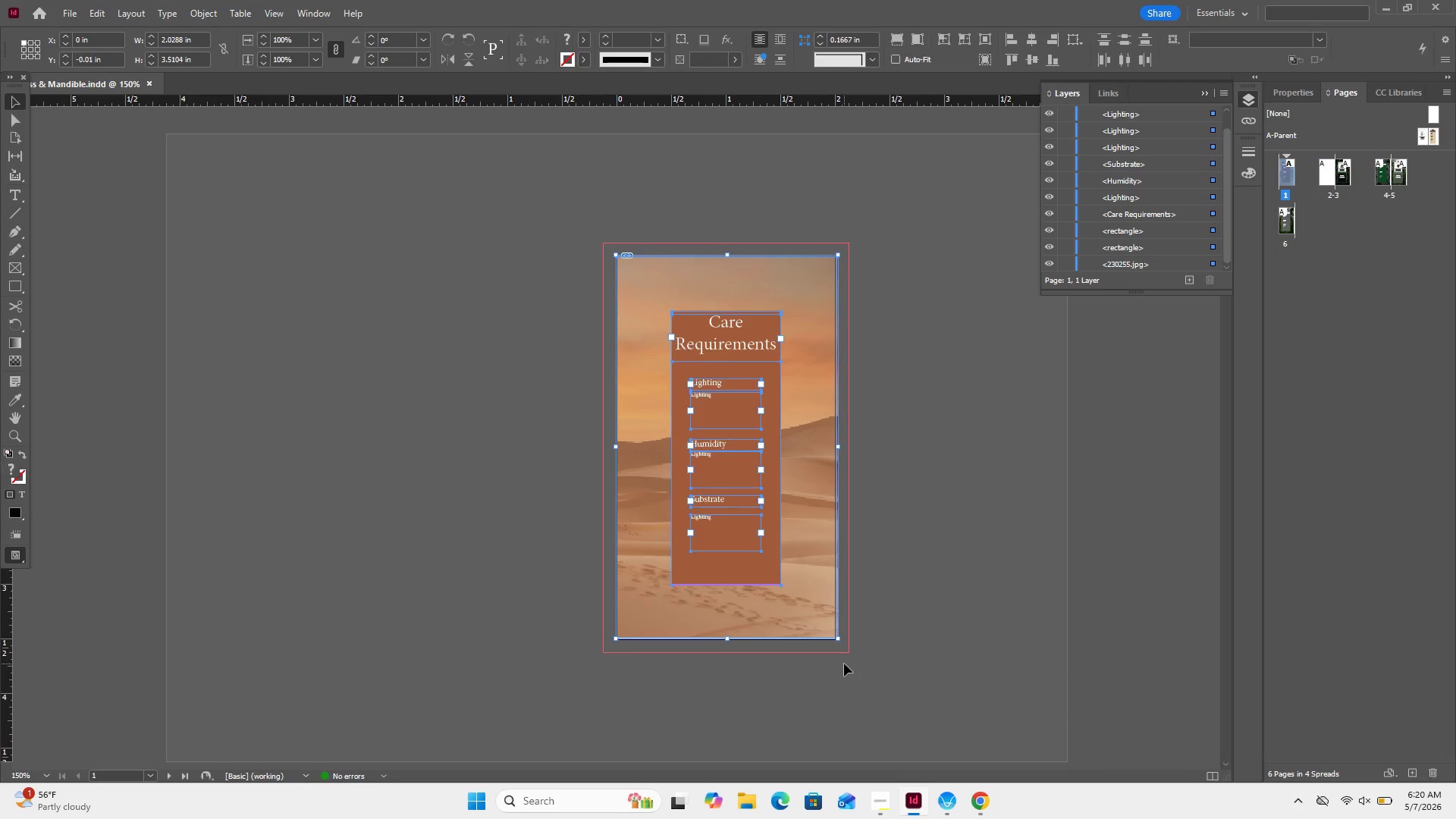 
key(Control+V)
 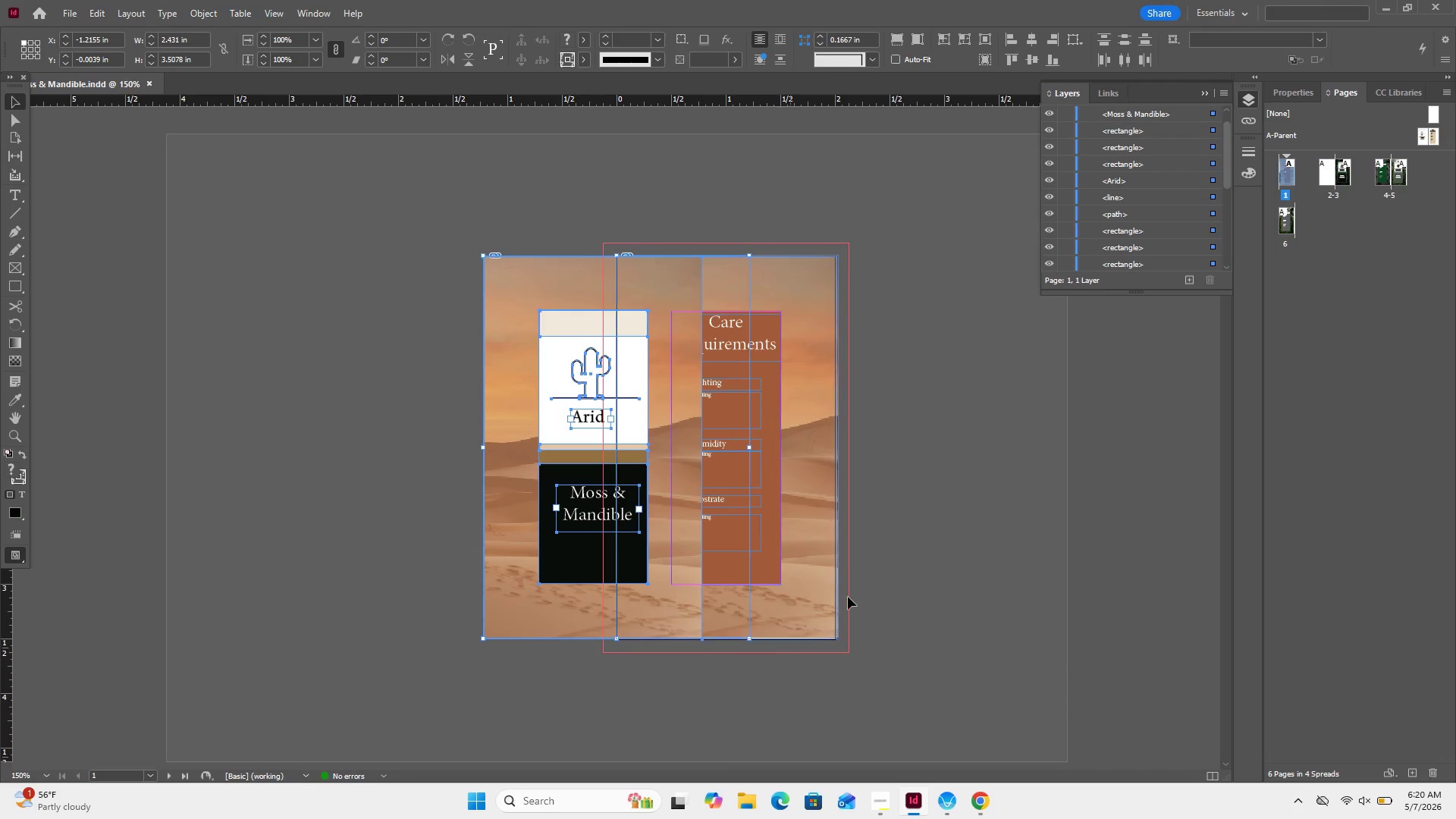 
left_click_drag(start_coordinate=[882, 678], to_coordinate=[713, 275])
 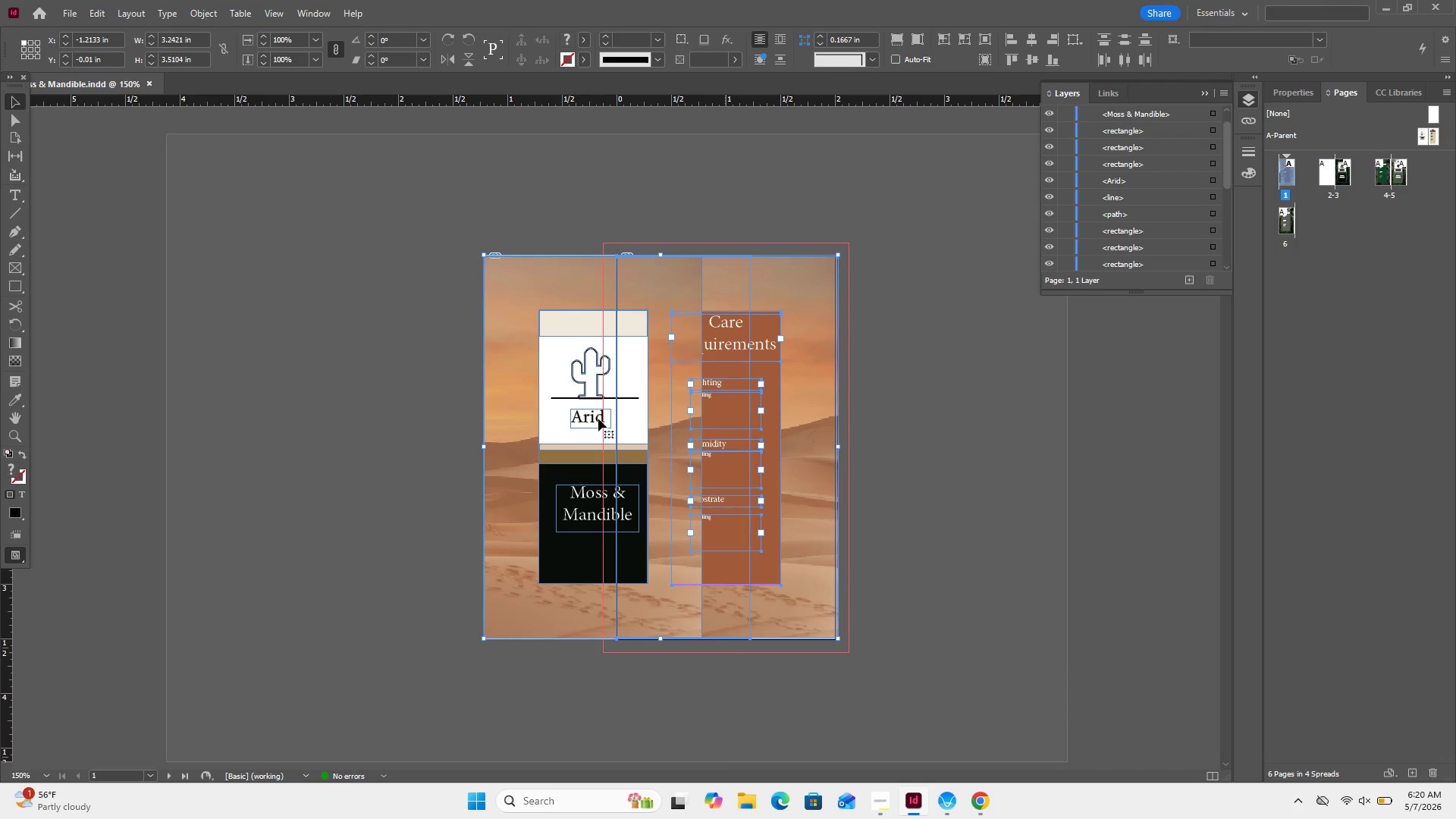 
left_click([401, 357])
 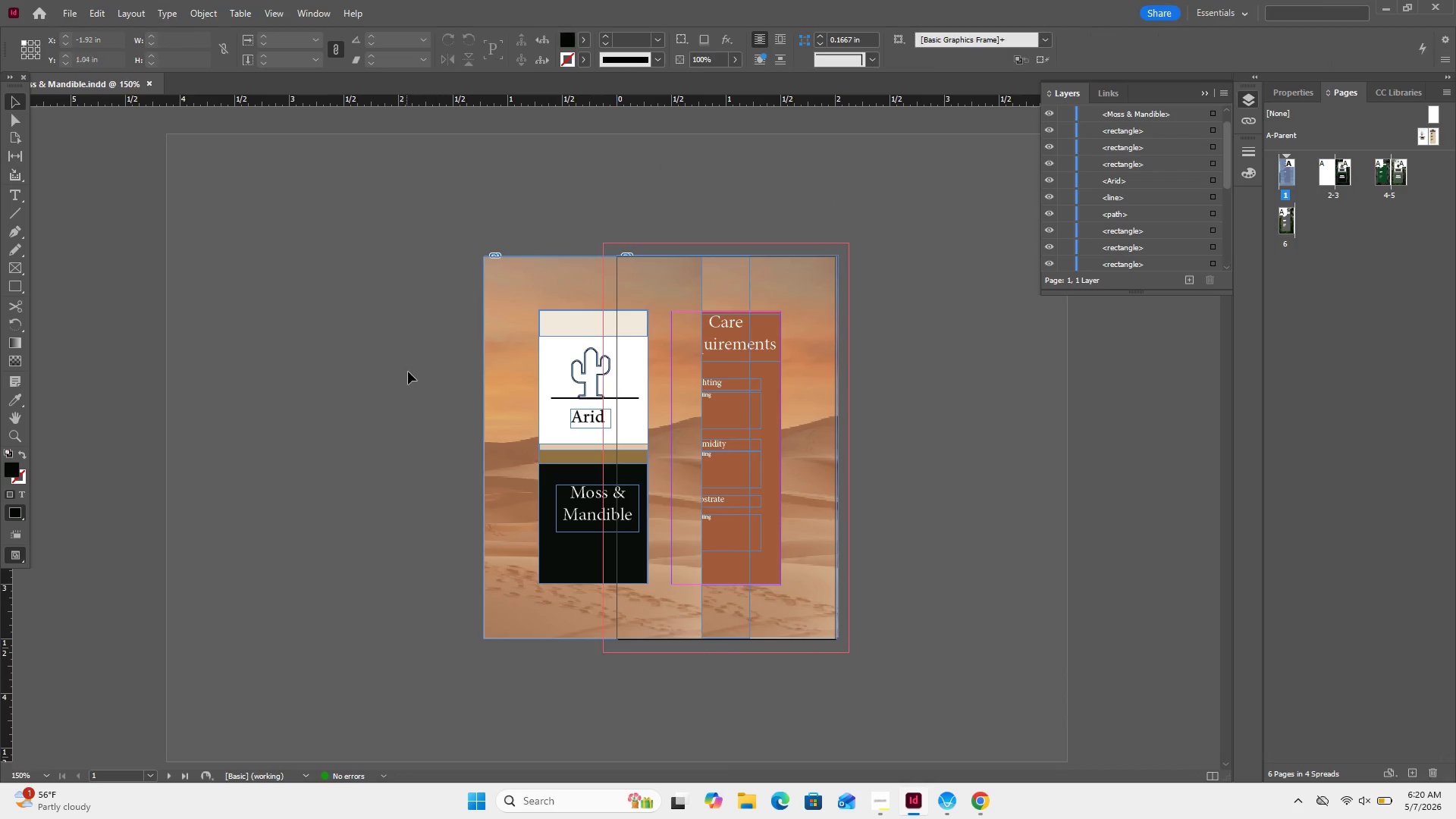 
key(Control+Z)
 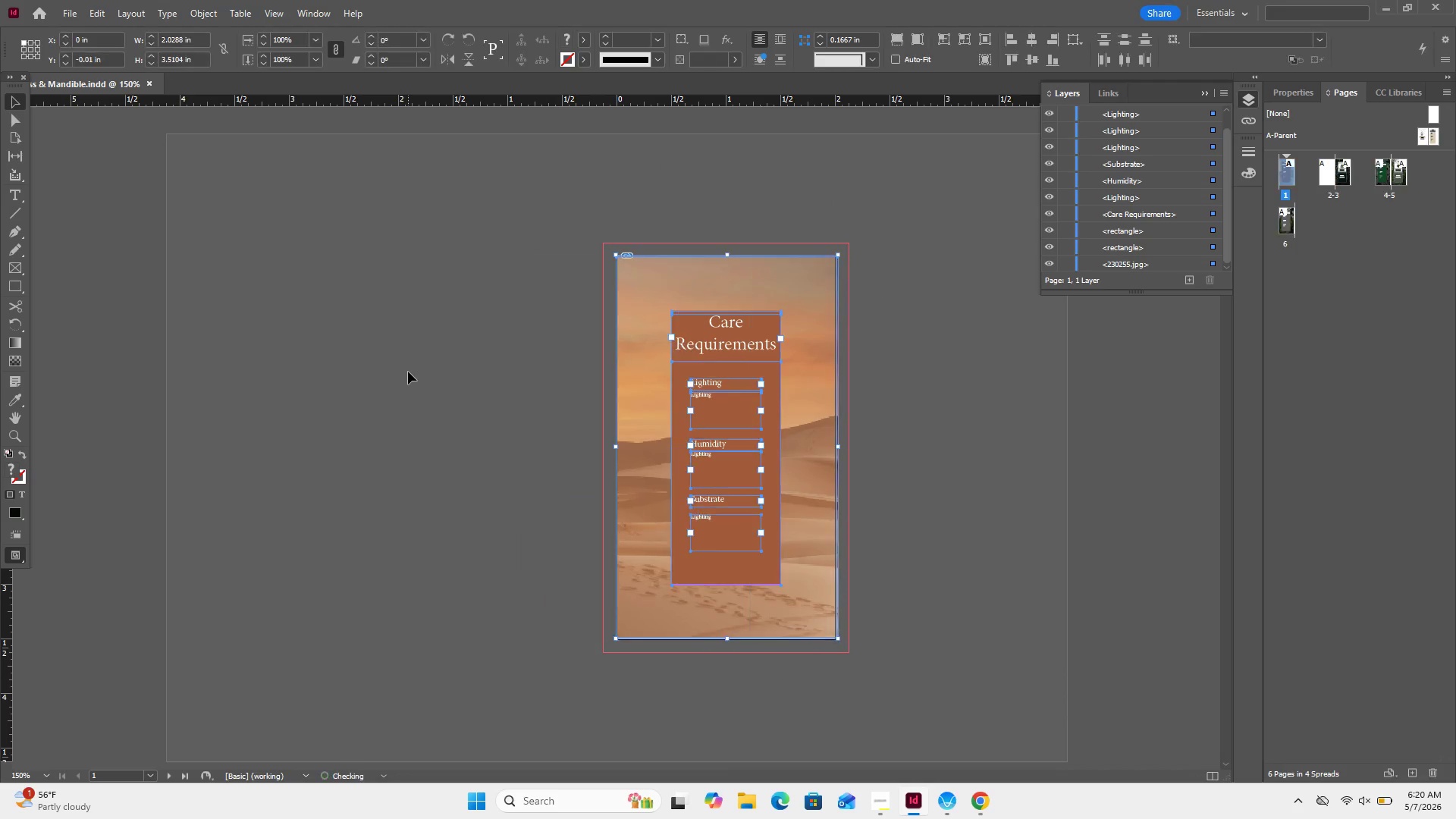 
key(Control+Z)
 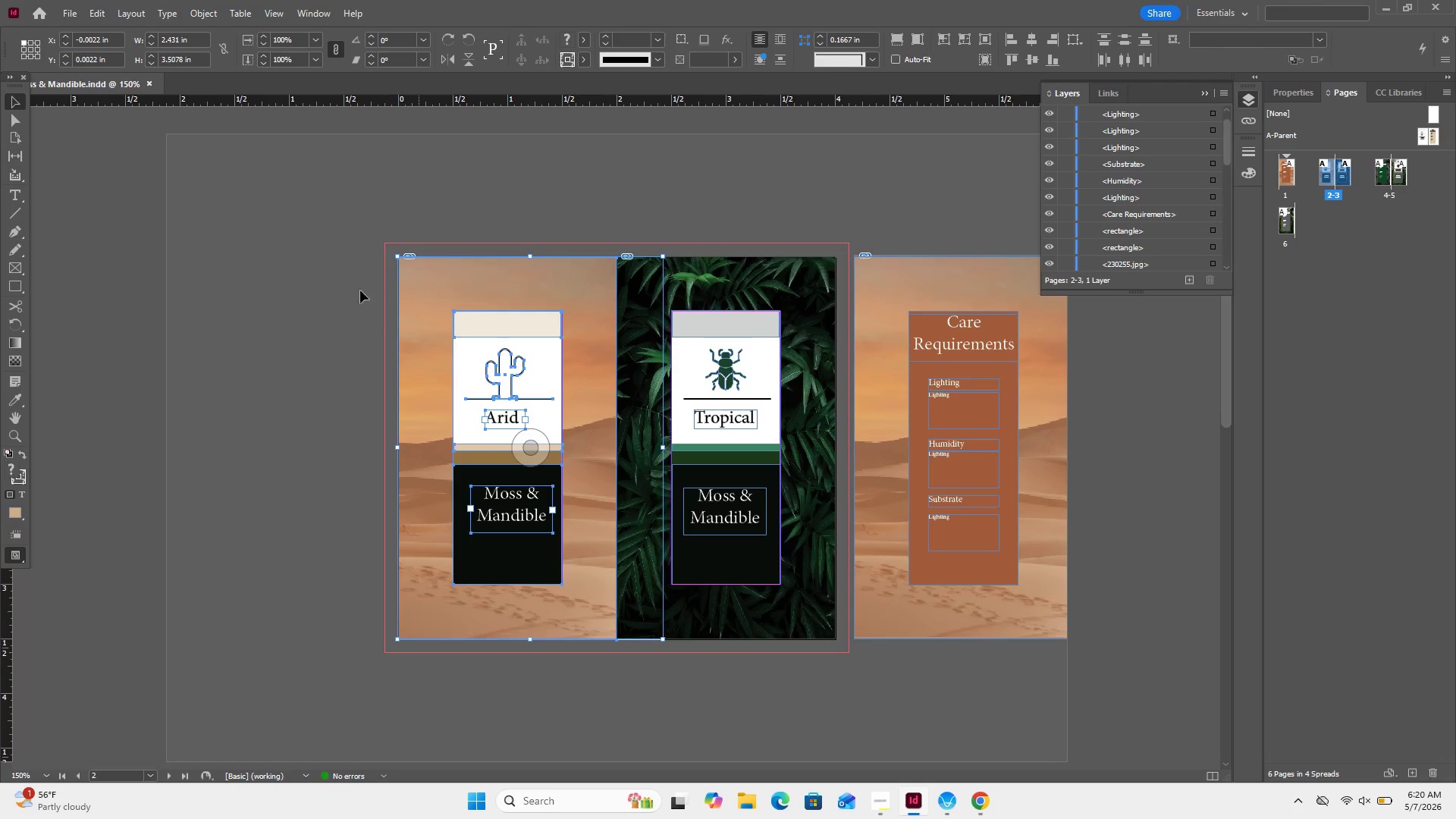 
left_click_drag(start_coordinate=[309, 247], to_coordinate=[602, 635])
 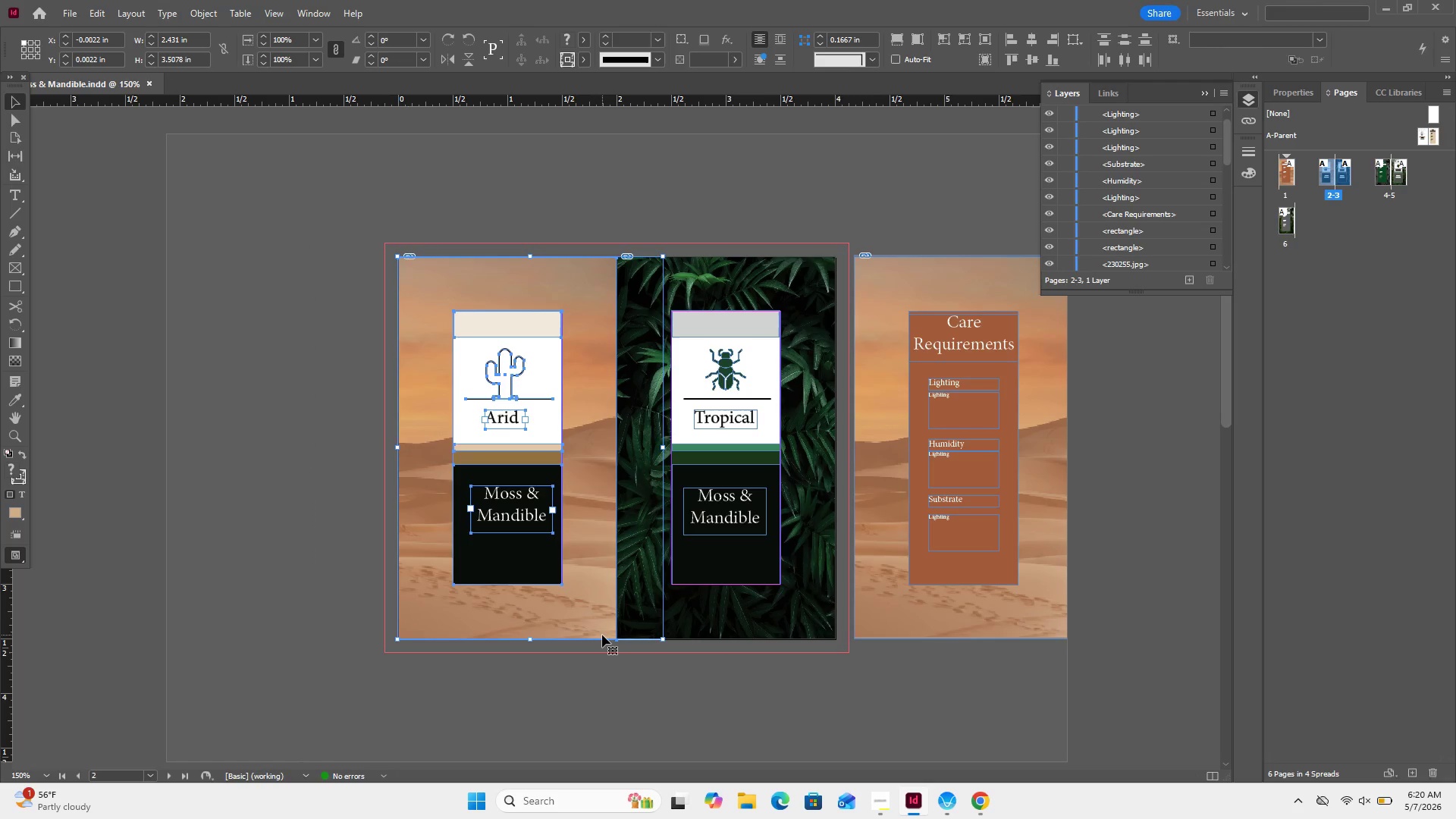 
key(Control+X)
 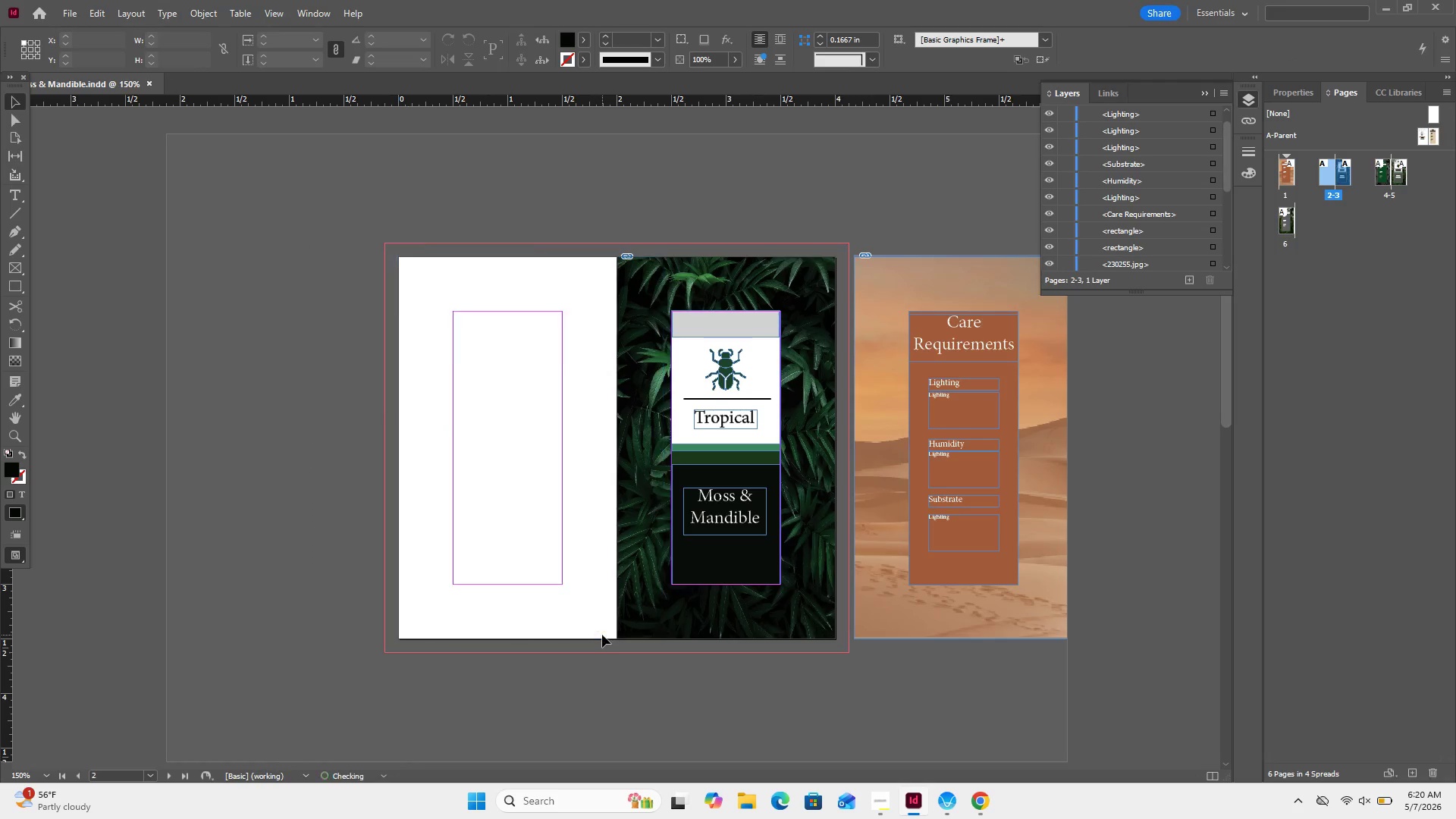 
scroll: coordinate [602, 635], scroll_direction: up, amount: 11.0
 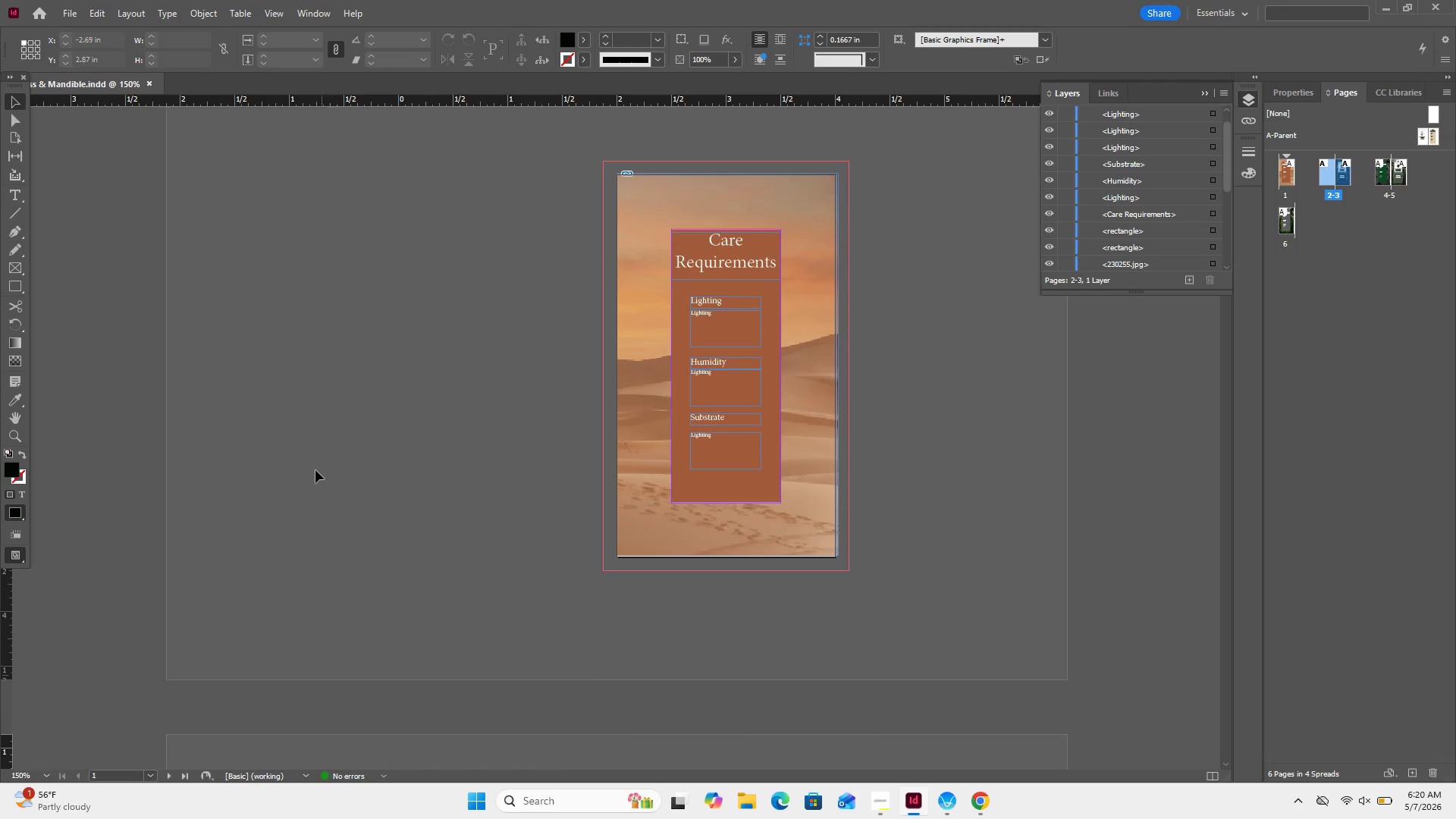 
left_click([315, 470])
 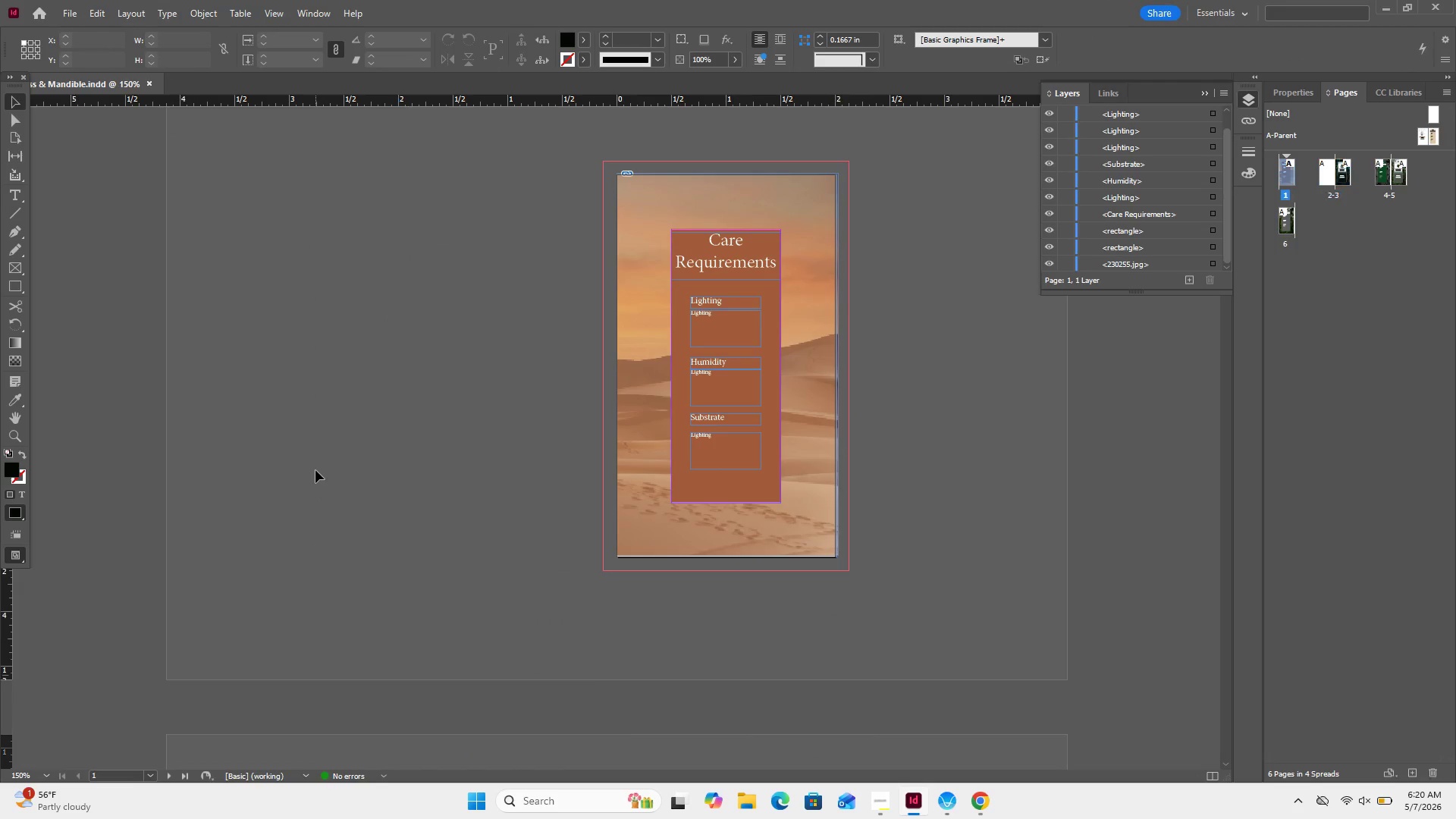 
key(Control+V)
 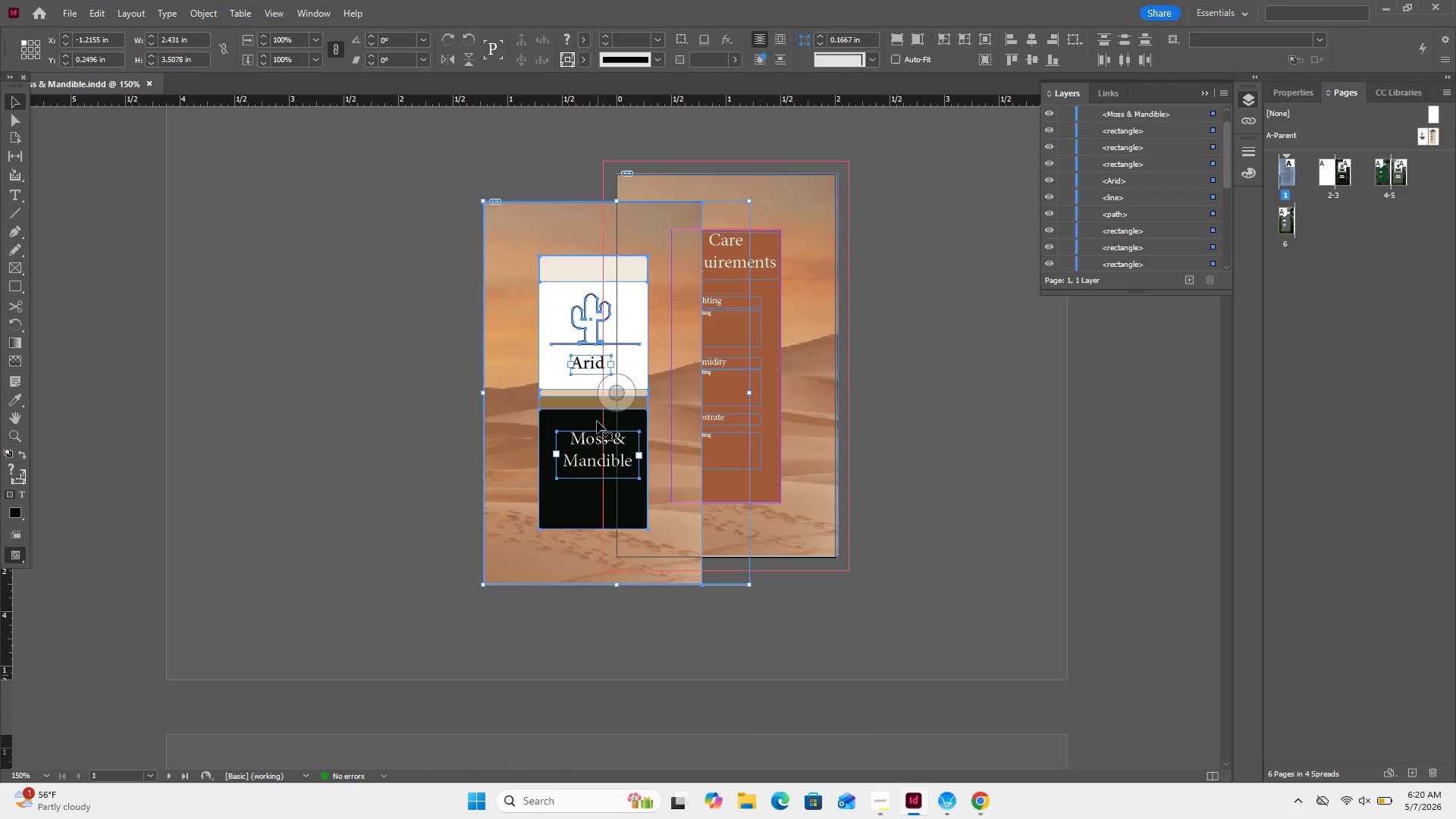 
left_click_drag(start_coordinate=[537, 405], to_coordinate=[350, 413])
 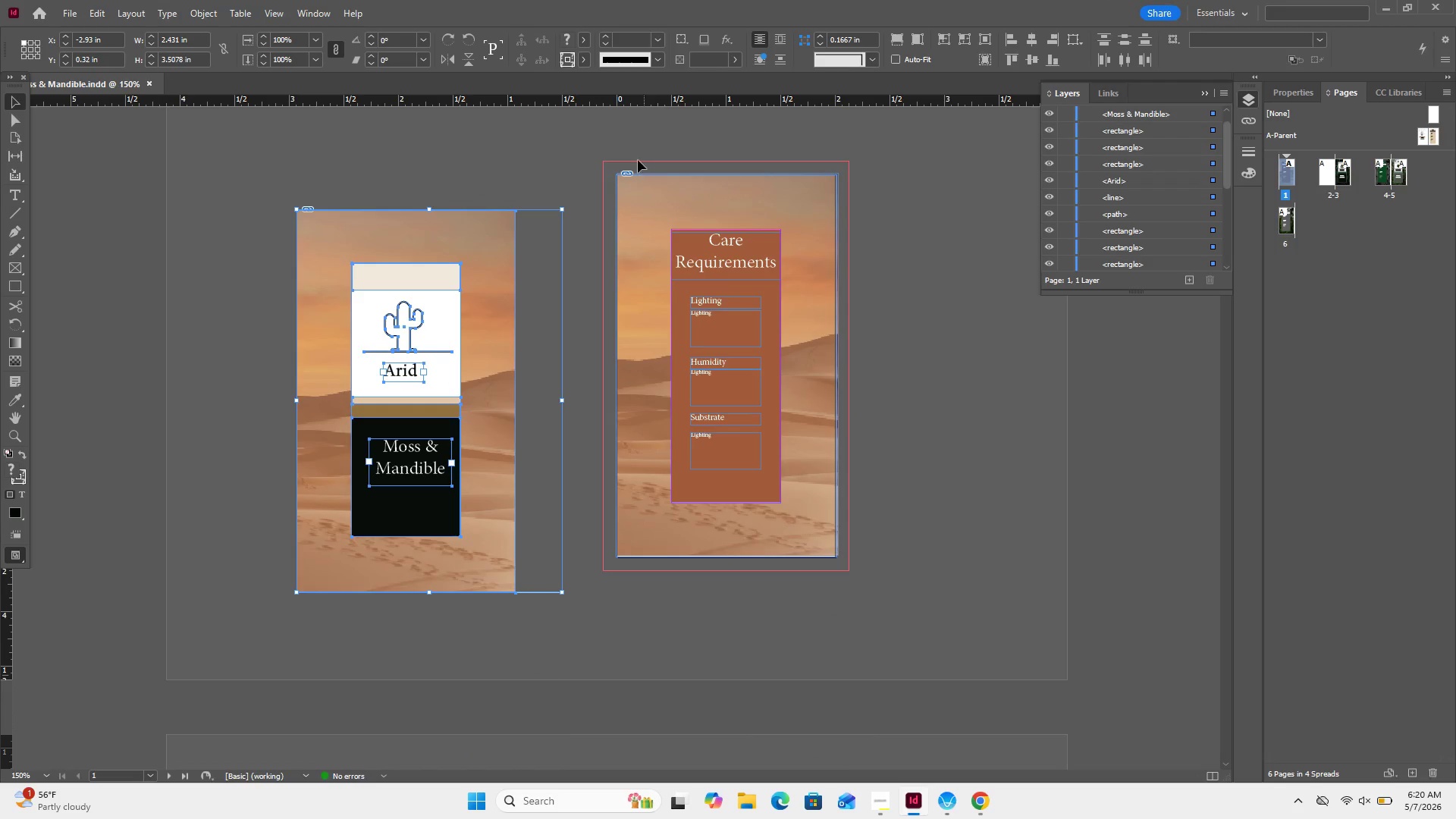 
left_click_drag(start_coordinate=[551, 135], to_coordinate=[849, 368])
 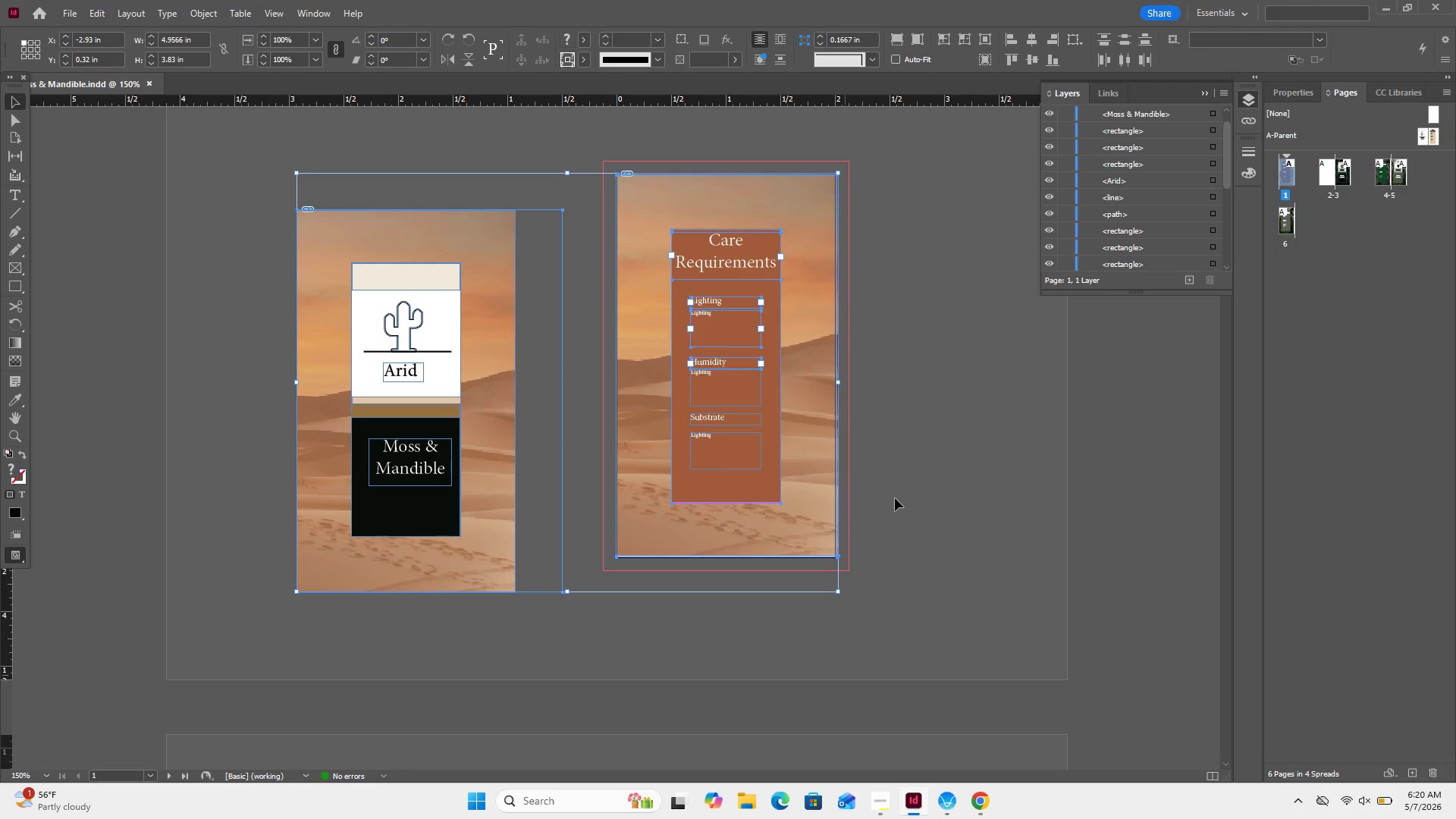 
left_click_drag(start_coordinate=[895, 497], to_coordinate=[595, 180])
 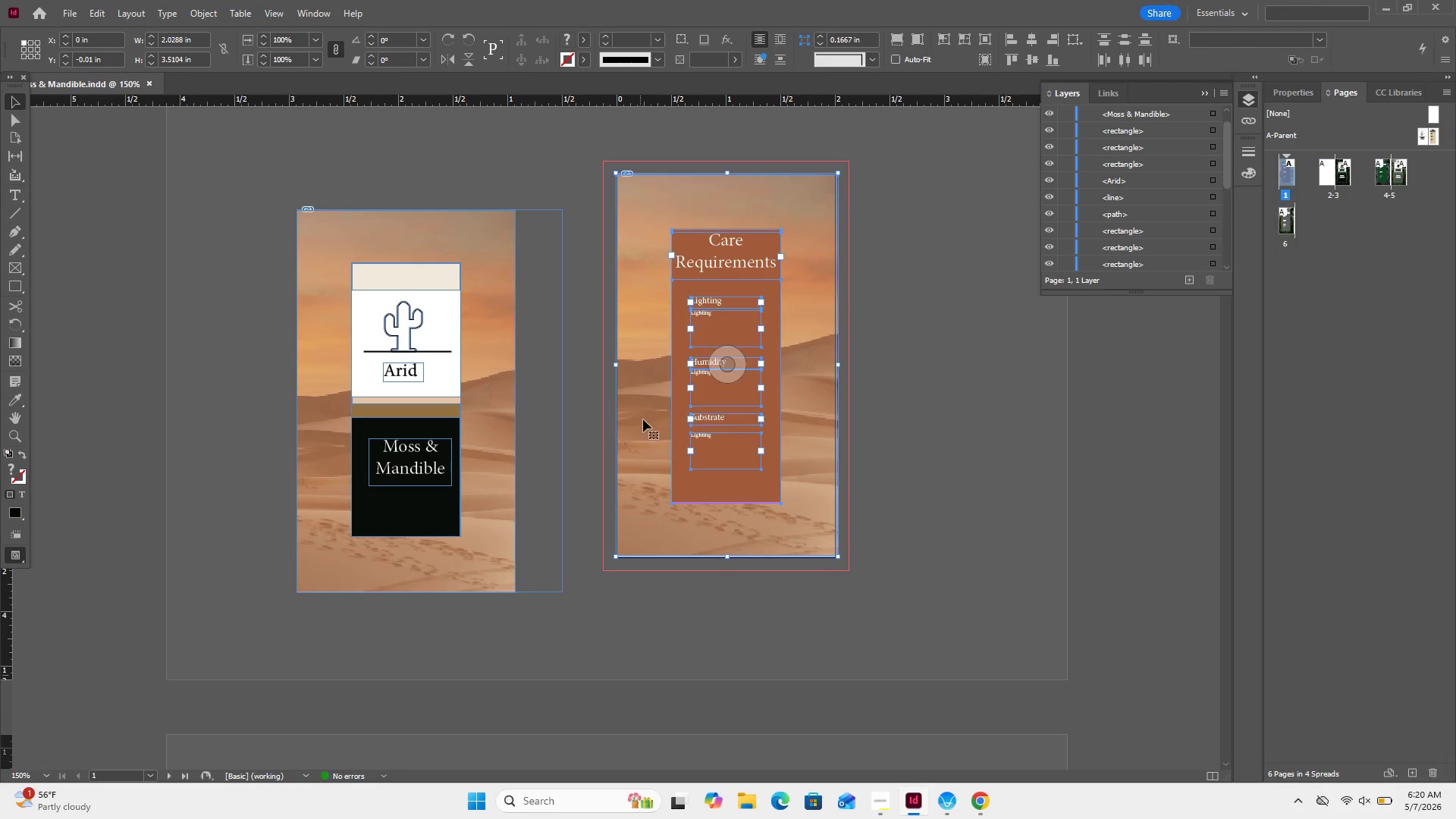 
key(Backspace)
 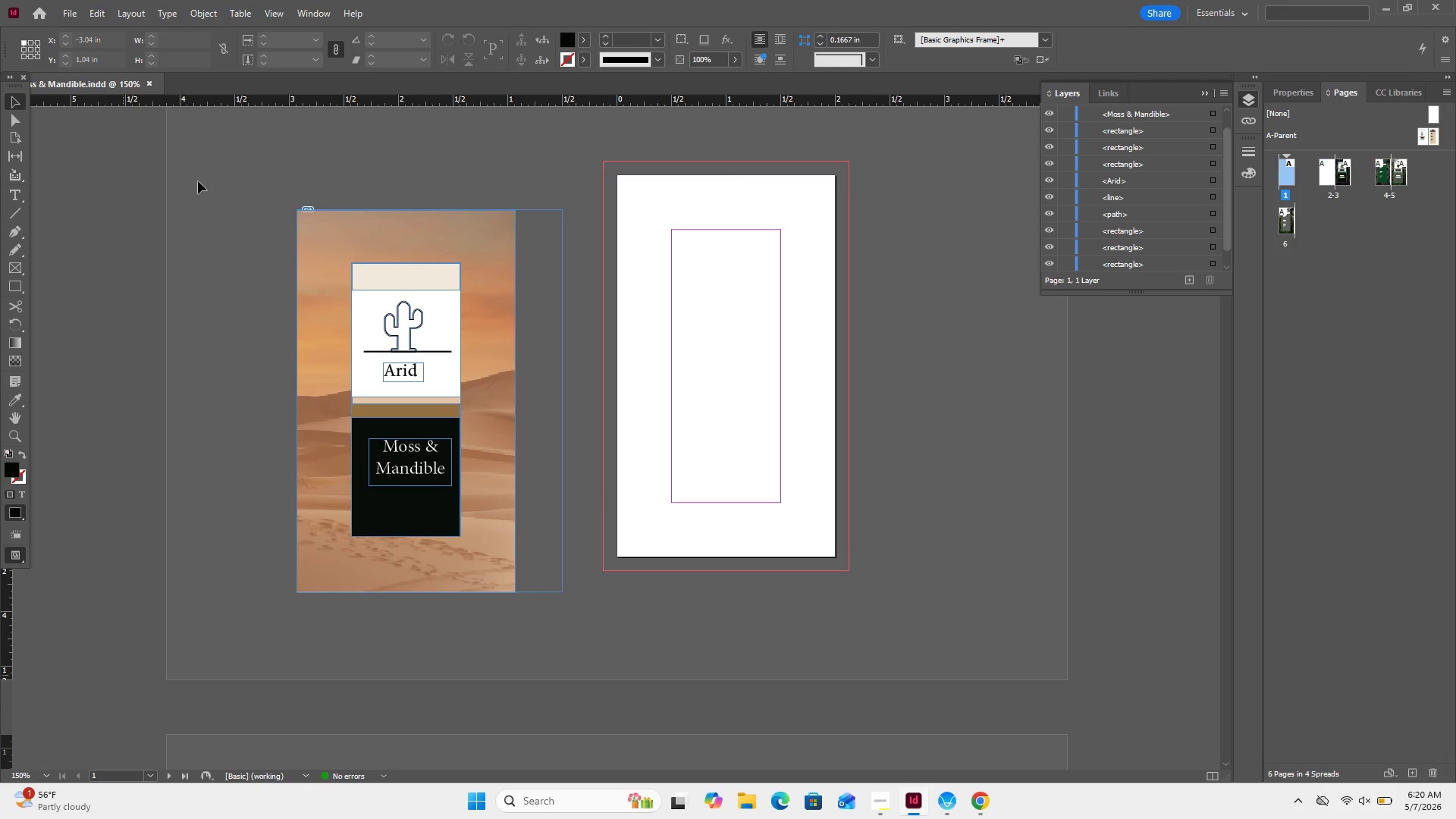 
left_click_drag(start_coordinate=[281, 188], to_coordinate=[499, 615])
 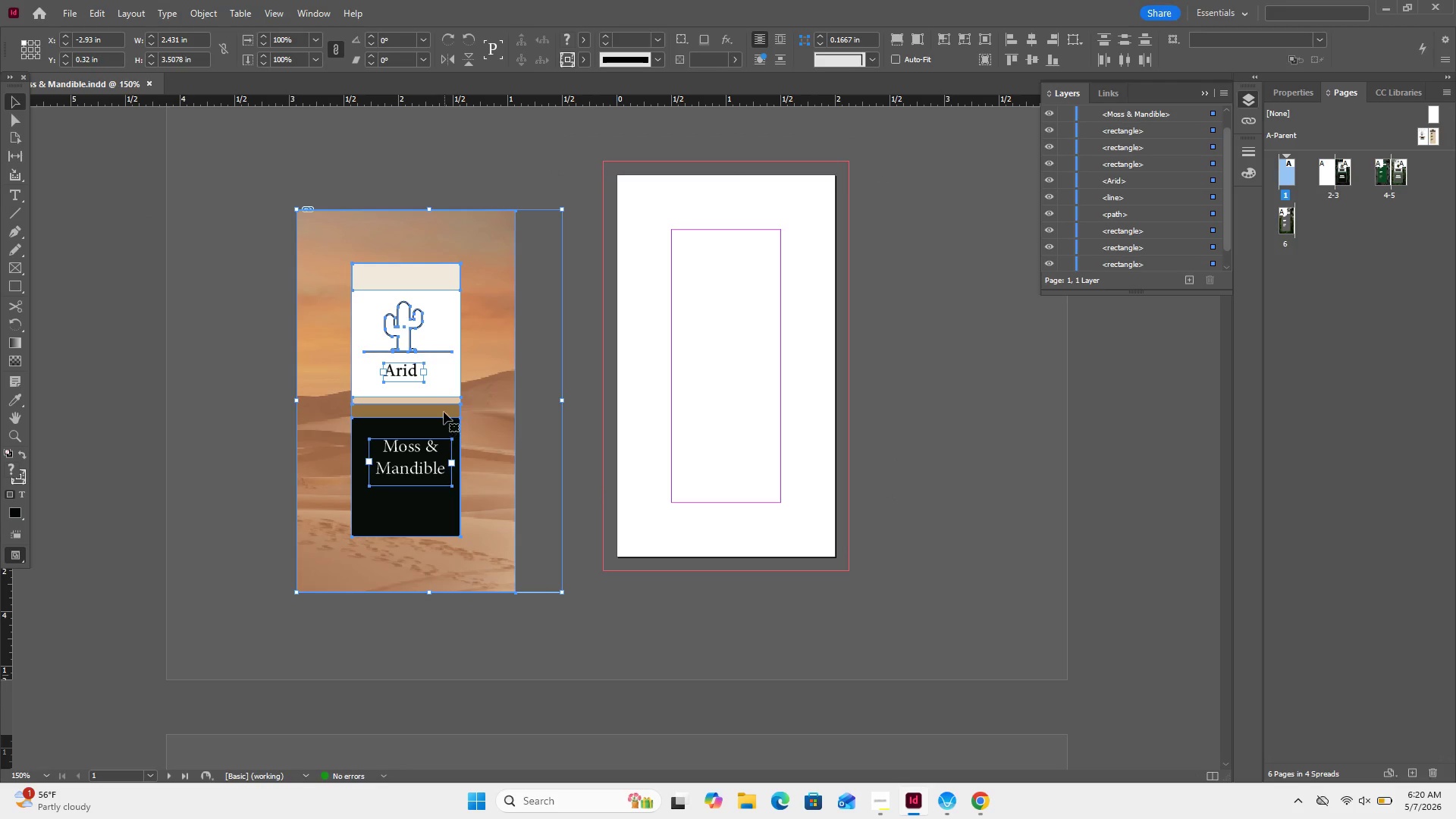 
left_click_drag(start_coordinate=[443, 411], to_coordinate=[745, 377])
 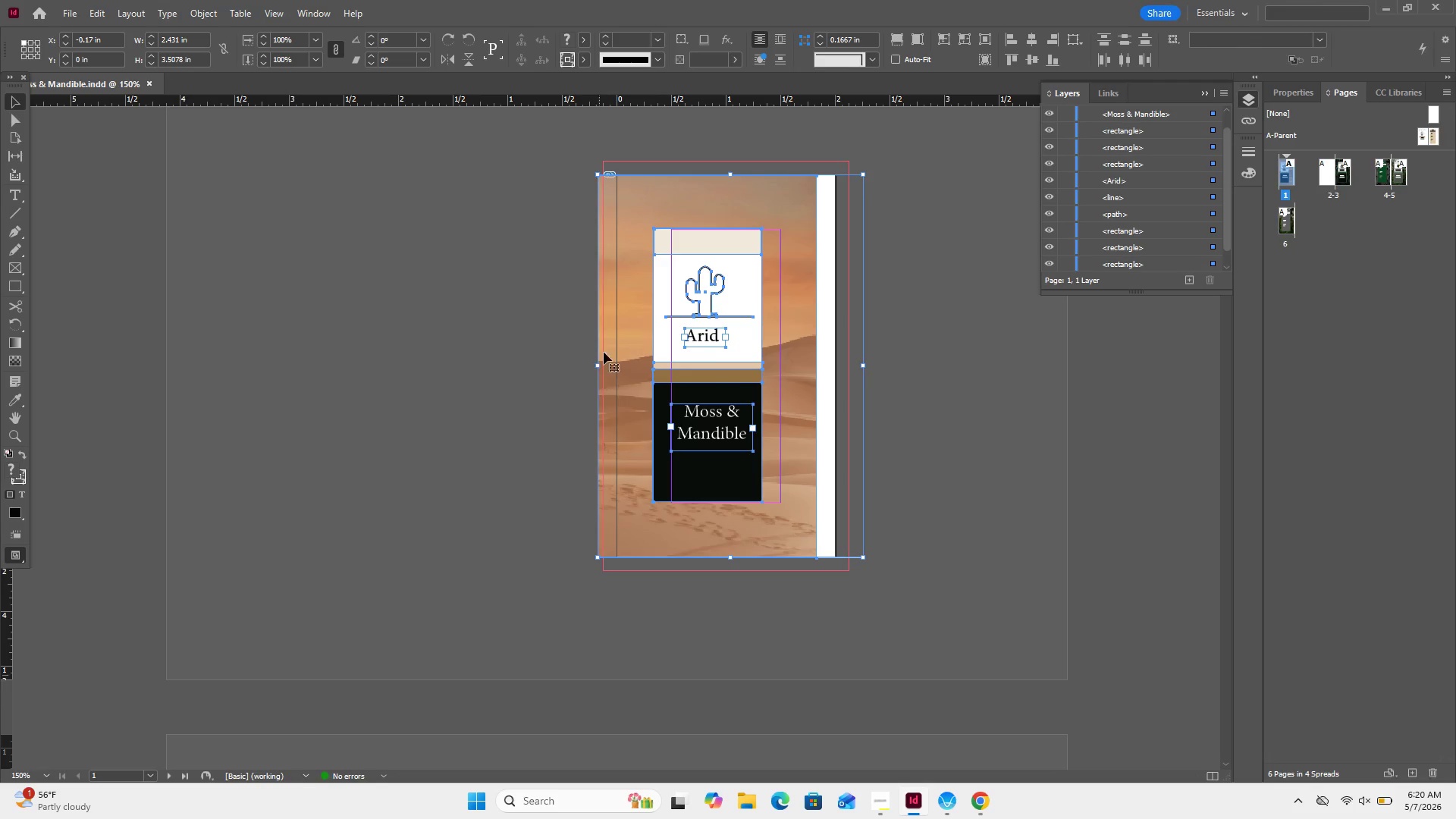 
left_click_drag(start_coordinate=[638, 344], to_coordinate=[655, 342])
 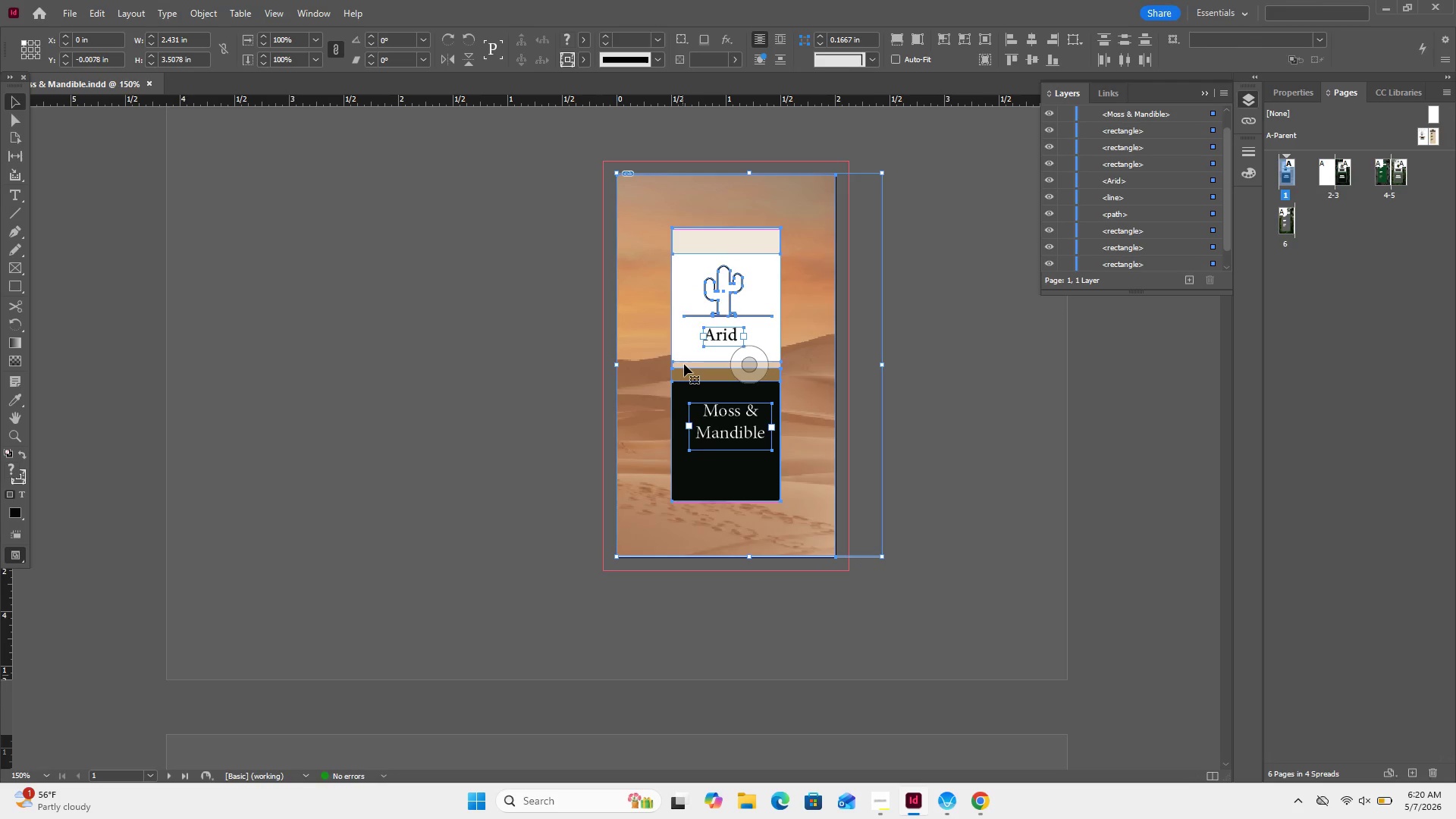 
key(ArrowDown)
 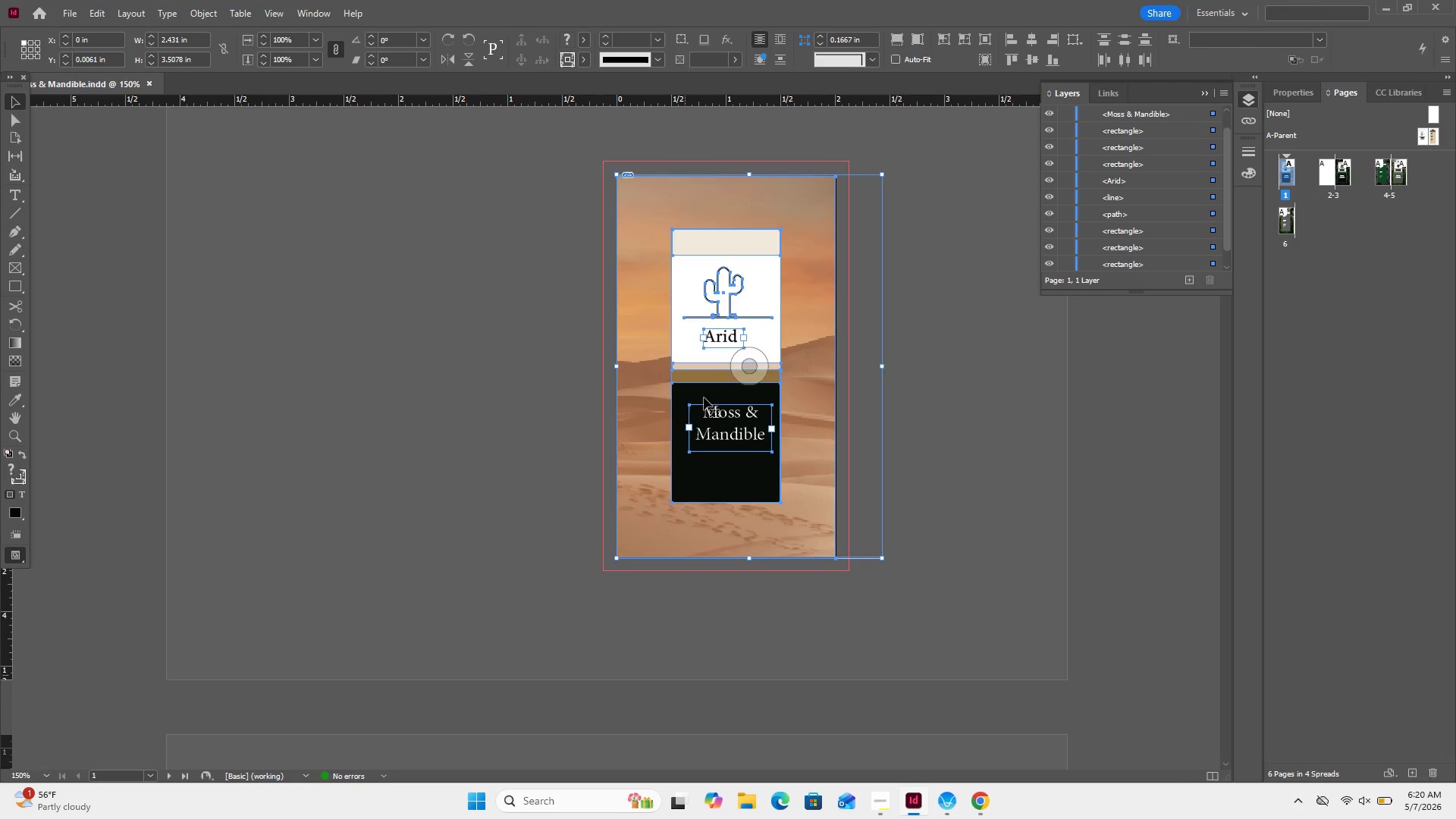 
scroll: coordinate [710, 482], scroll_direction: down, amount: 9.0
 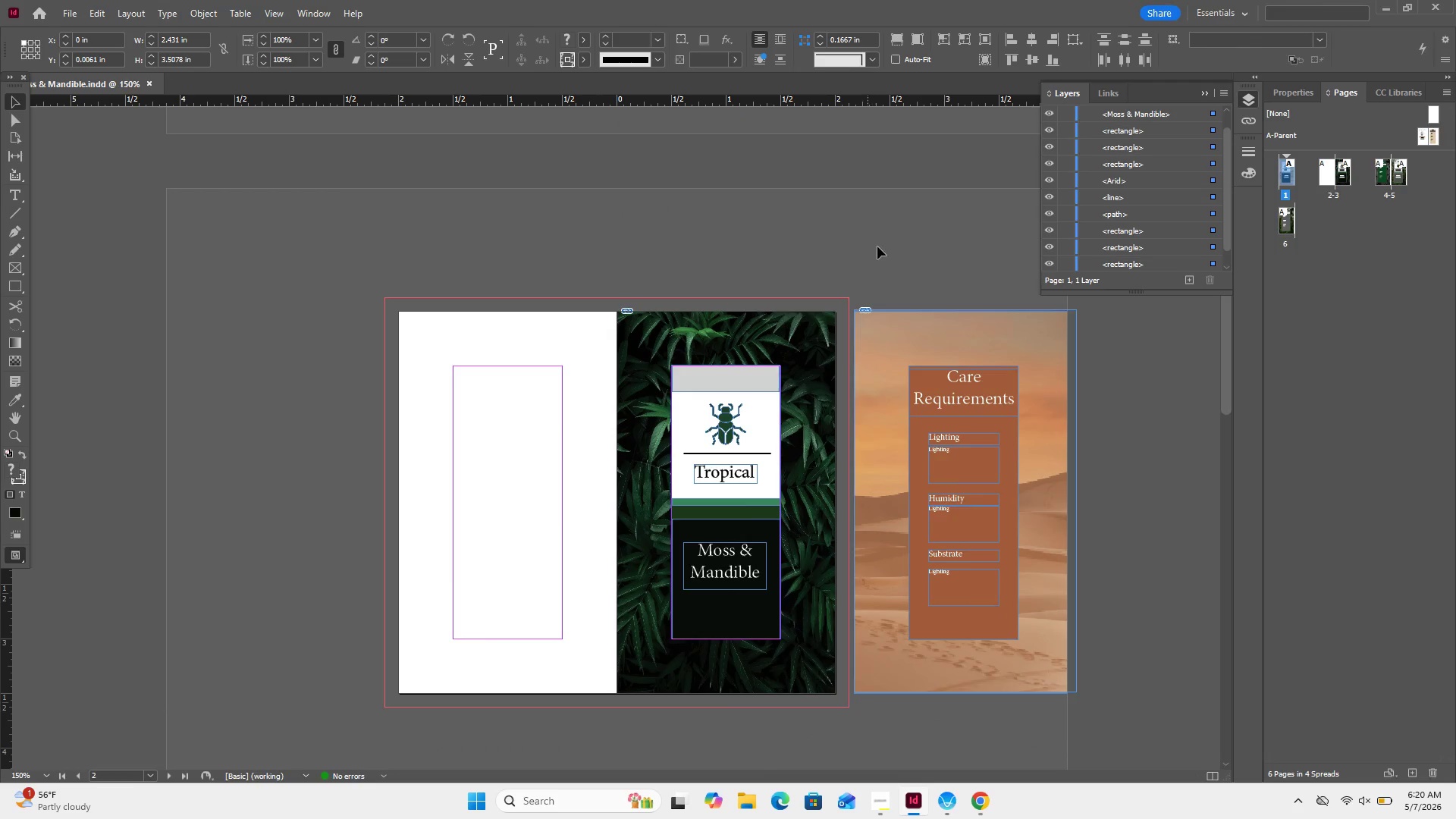 
left_click_drag(start_coordinate=[885, 256], to_coordinate=[1055, 723])
 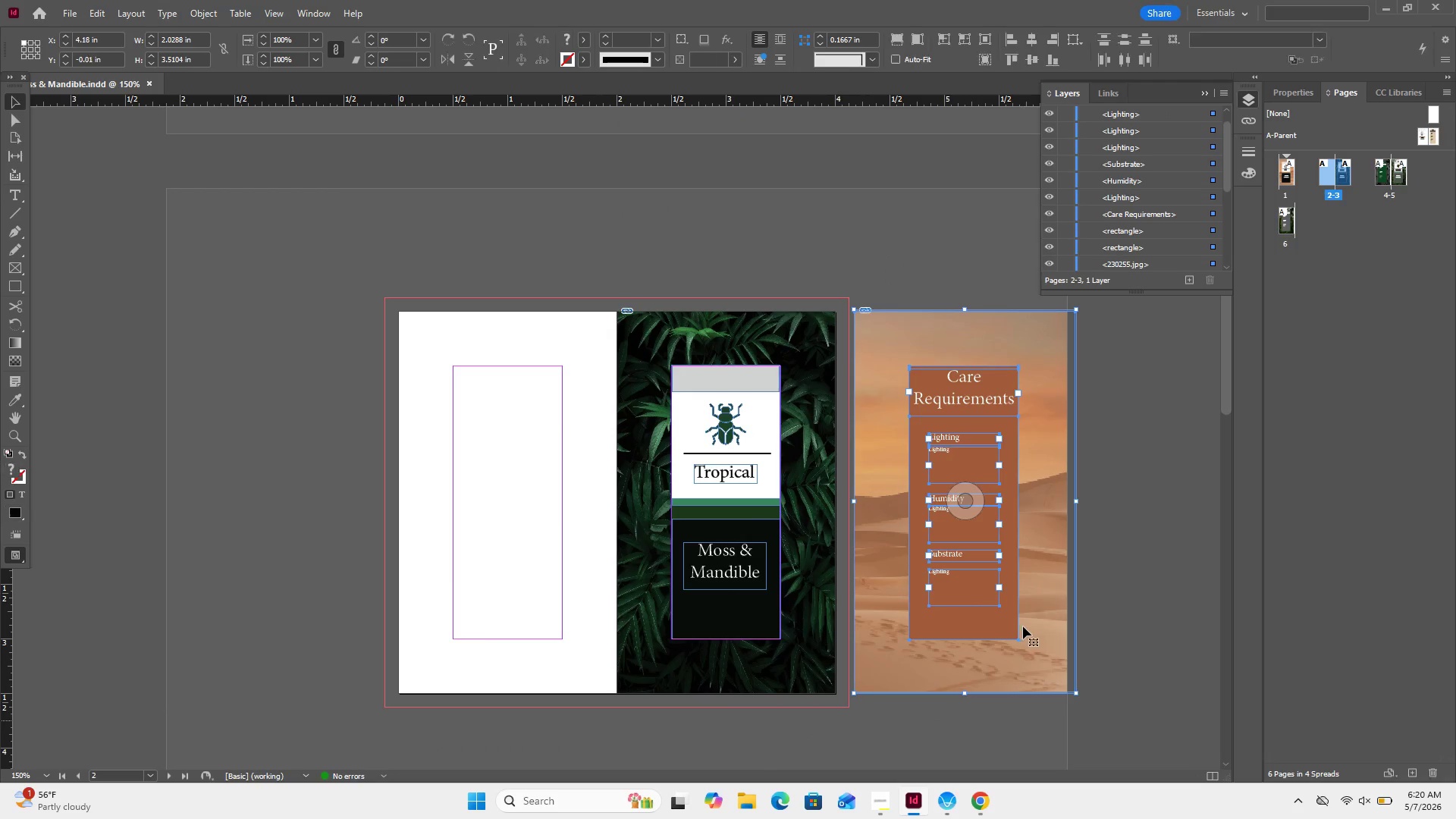 
left_click_drag(start_coordinate=[1025, 627], to_coordinate=[566, 628])
 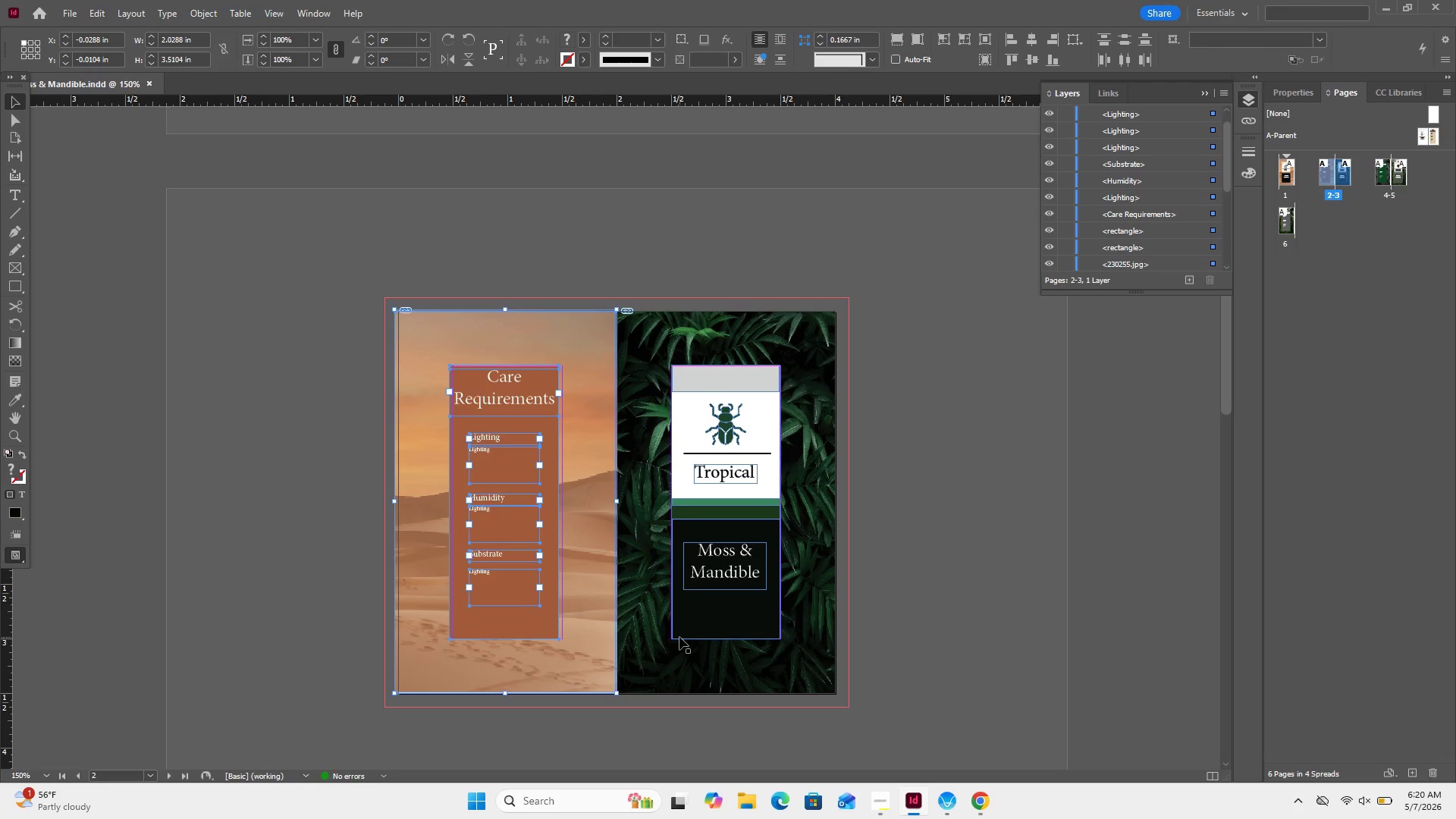 
key(ArrowDown)
 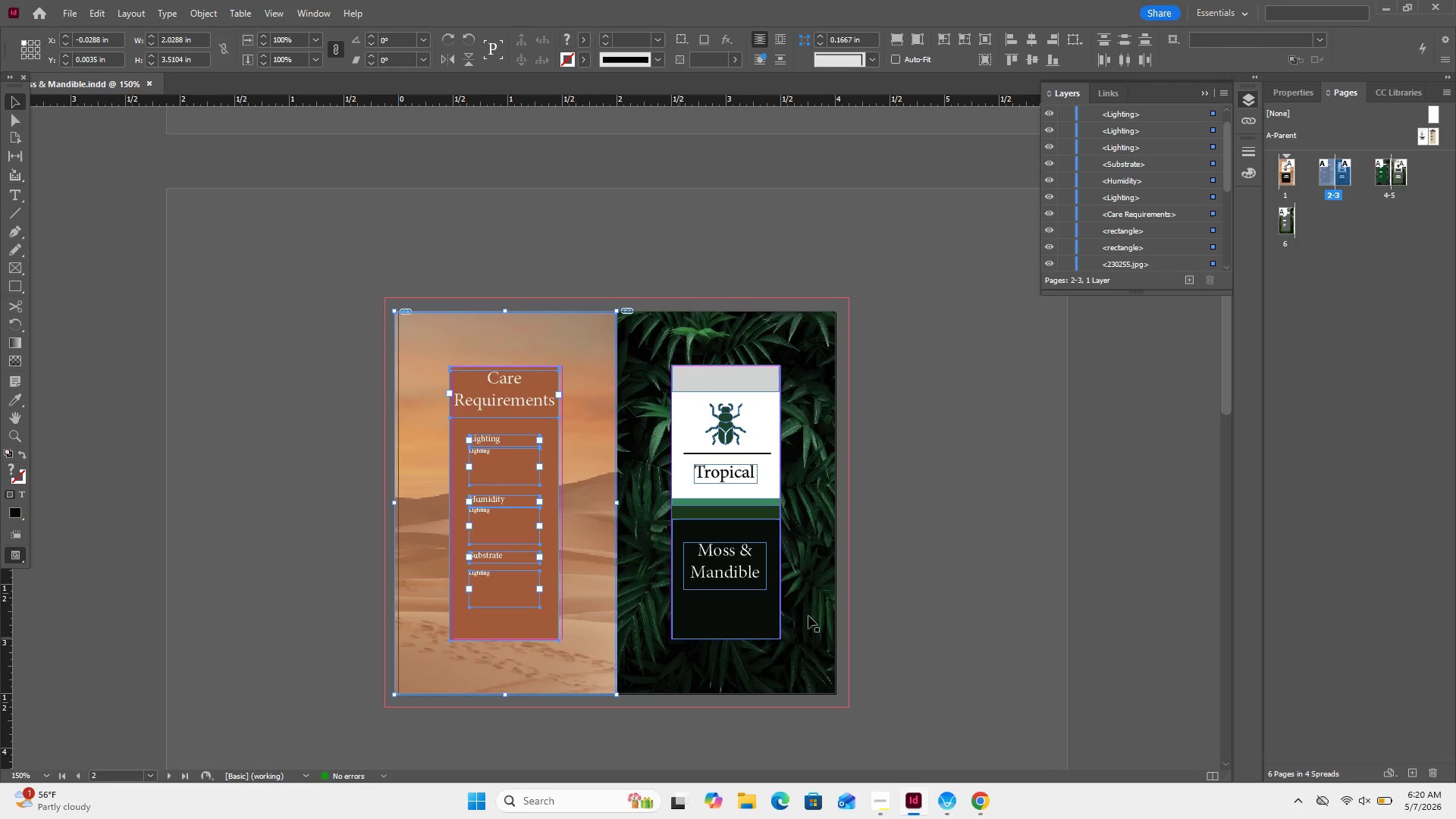 
left_click([908, 598])
 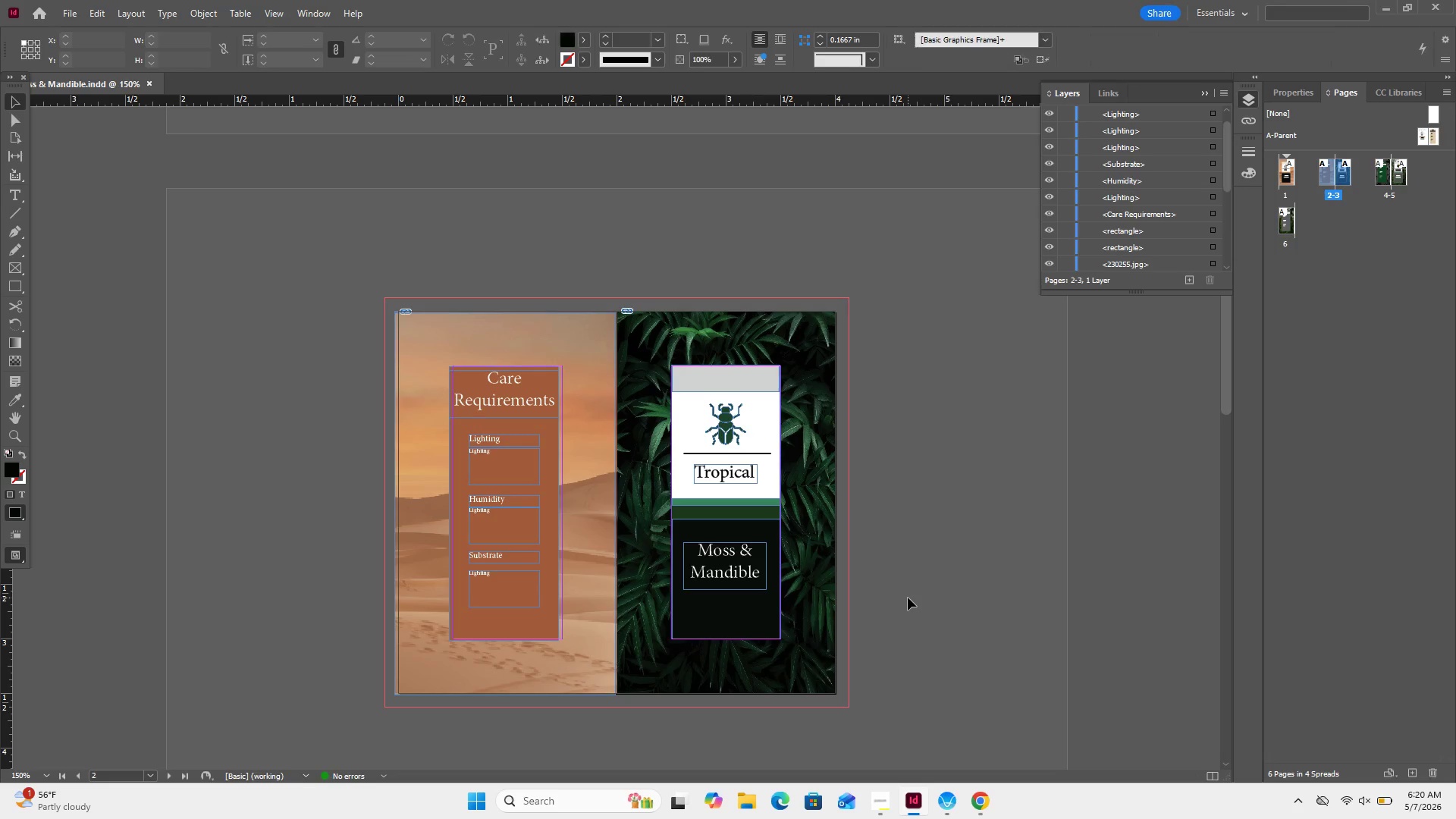 
scroll: coordinate [908, 571], scroll_direction: up, amount: 10.0
 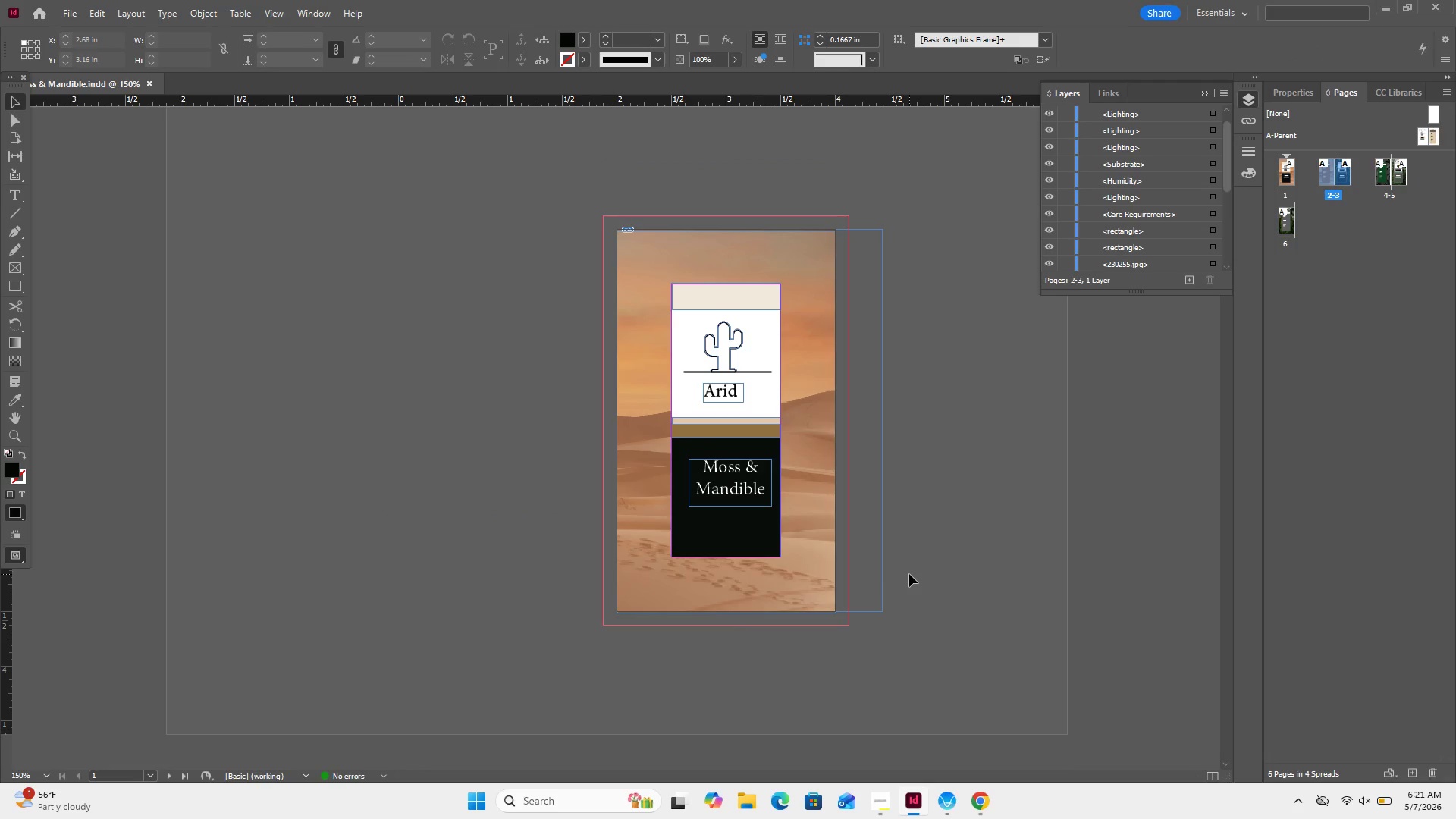 
wait(5.52)
 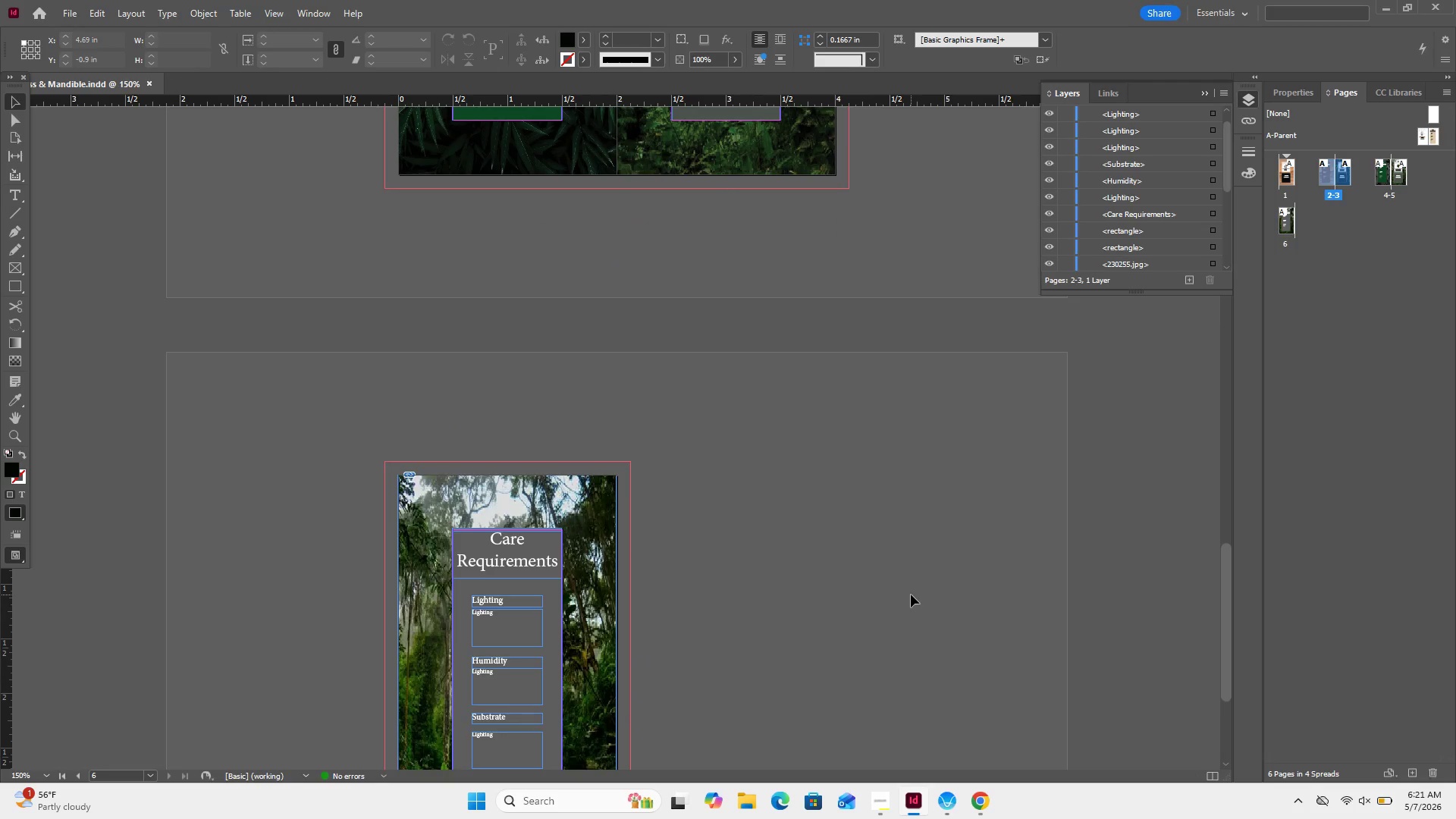 
left_click([911, 595])
 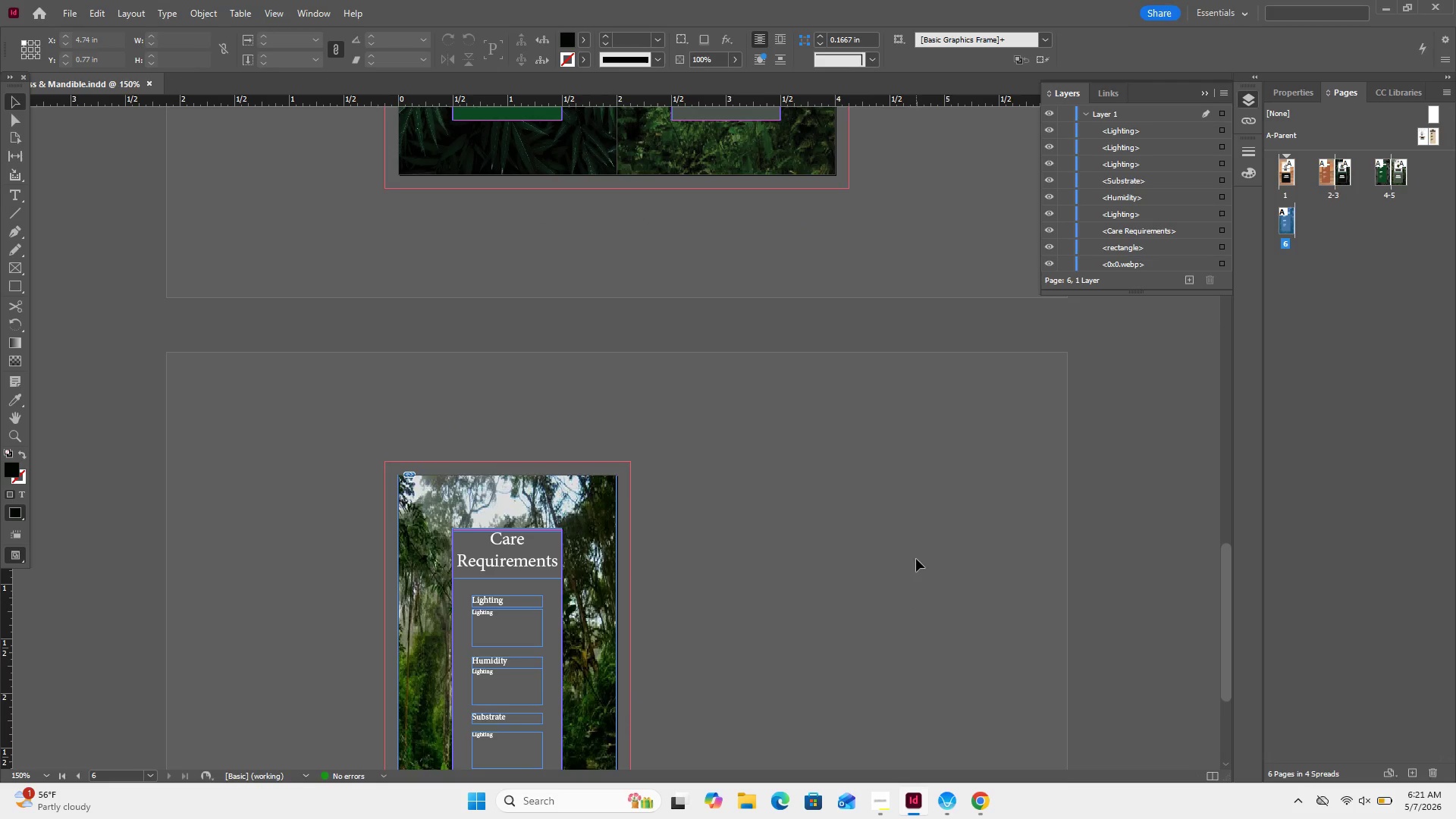 
scroll: coordinate [911, 595], scroll_direction: down, amount: 32.0
 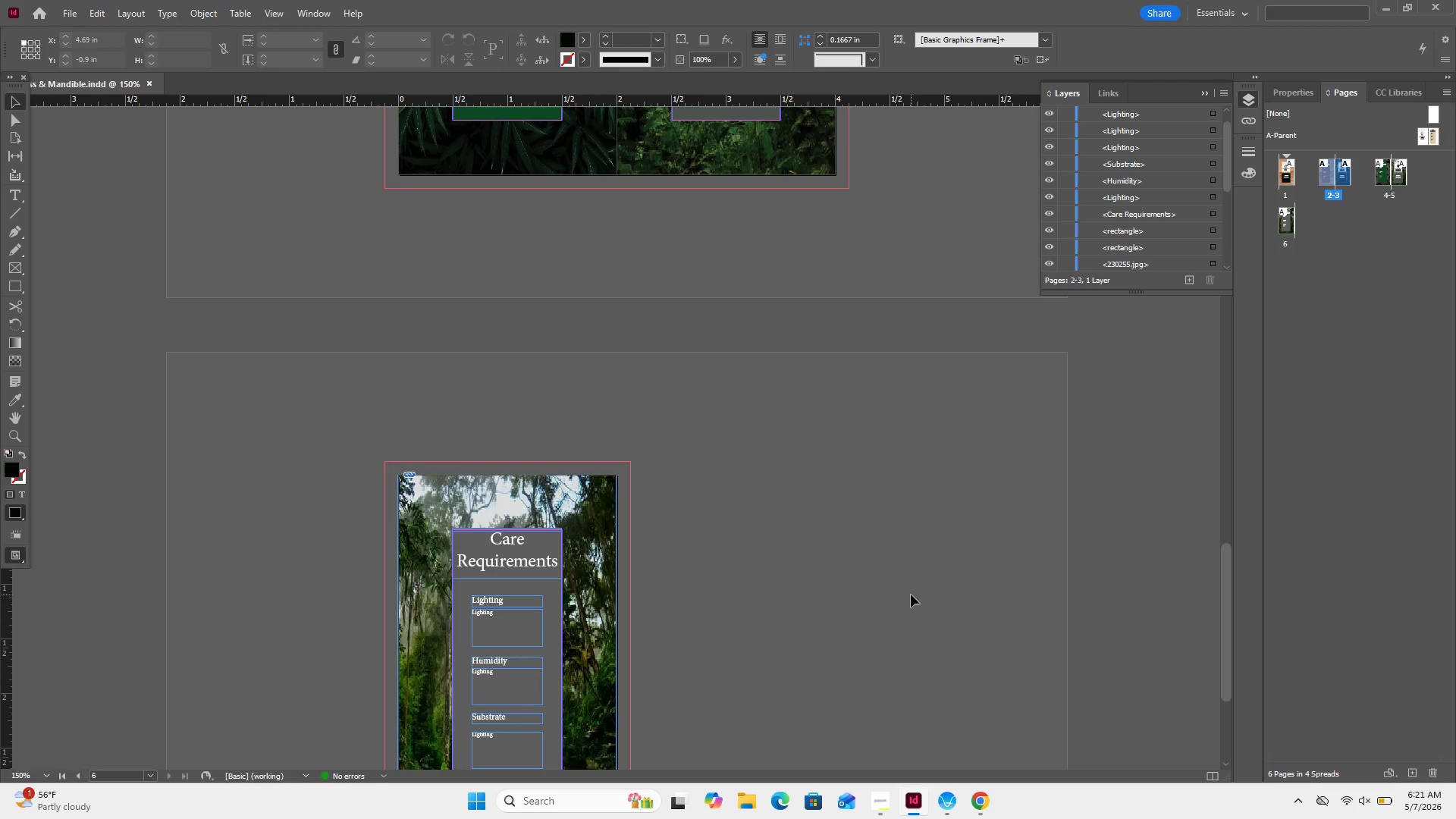 
right_click([916, 559])
 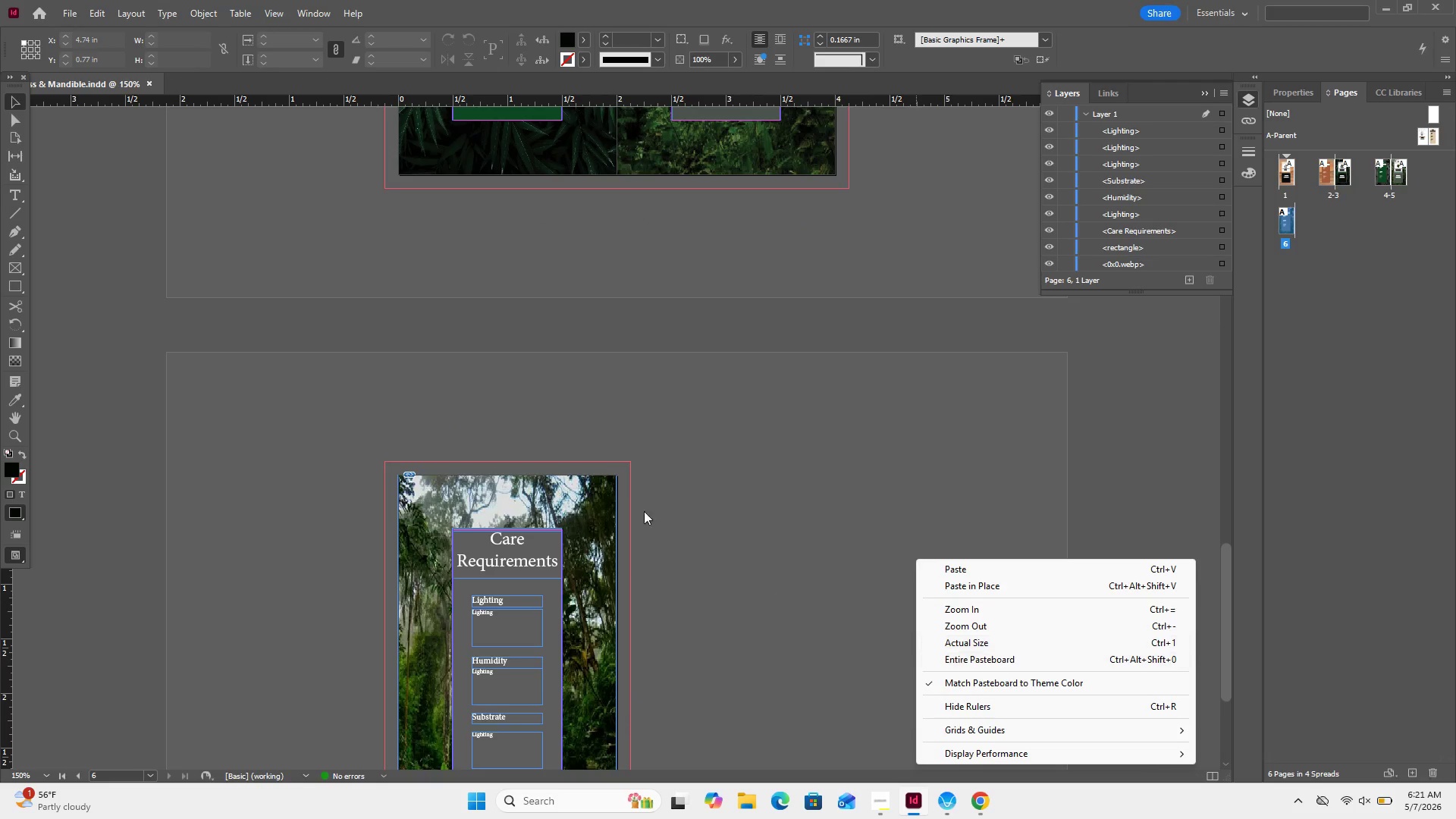 
left_click_drag(start_coordinate=[604, 433], to_coordinate=[595, 422])
 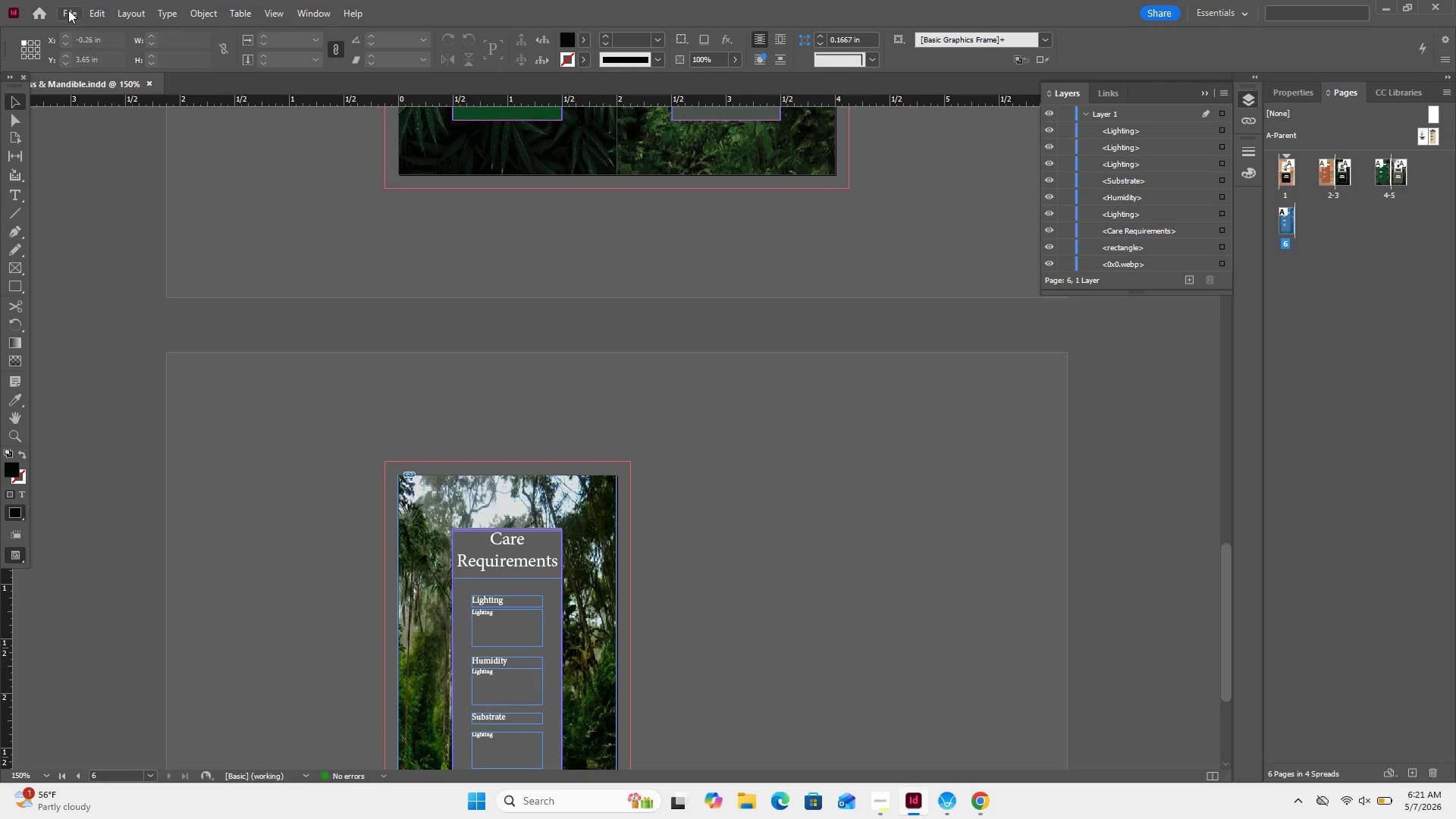 
left_click([68, 10])
 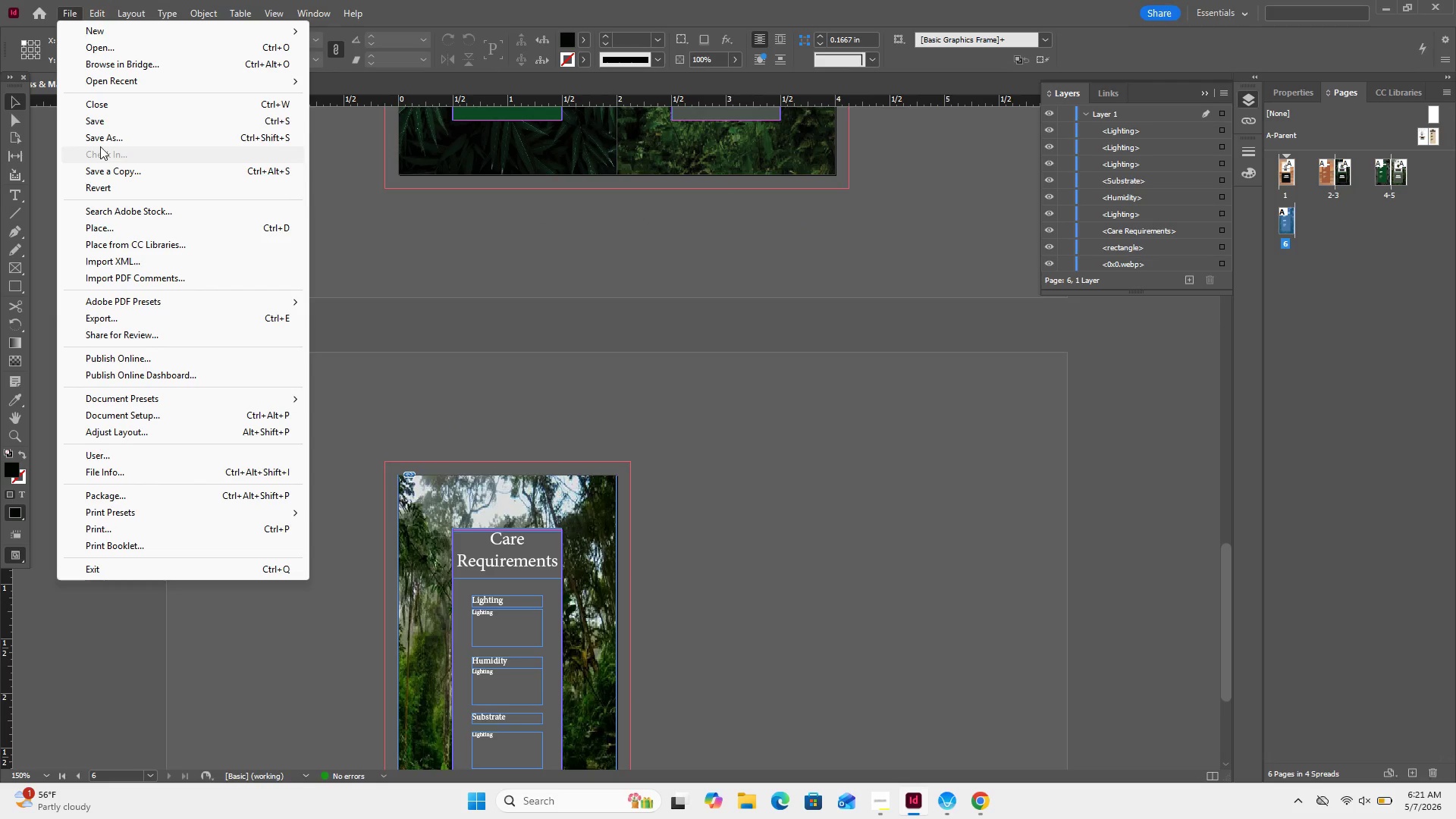 
left_click([105, 119])
 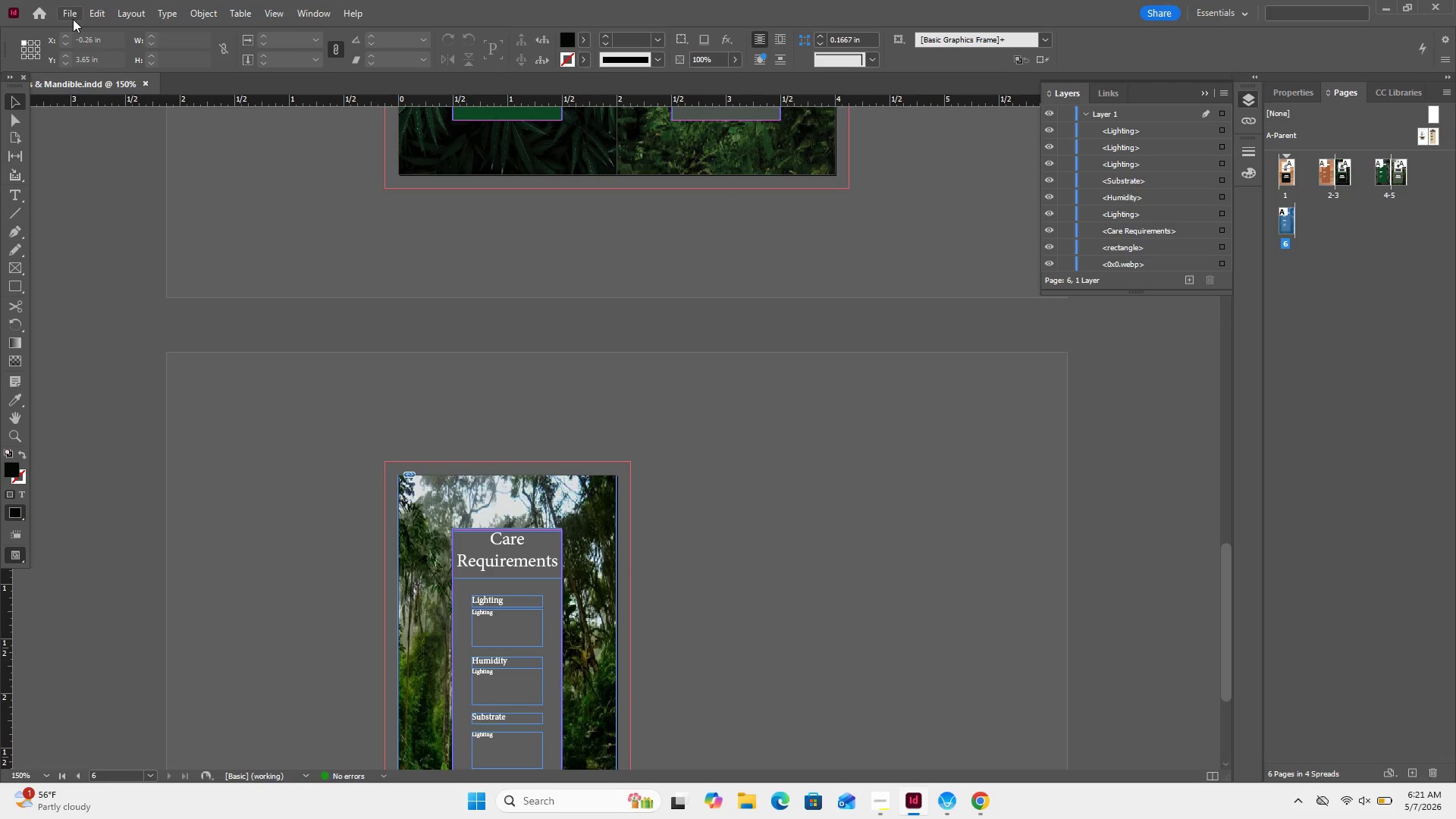 
left_click([73, 19])
 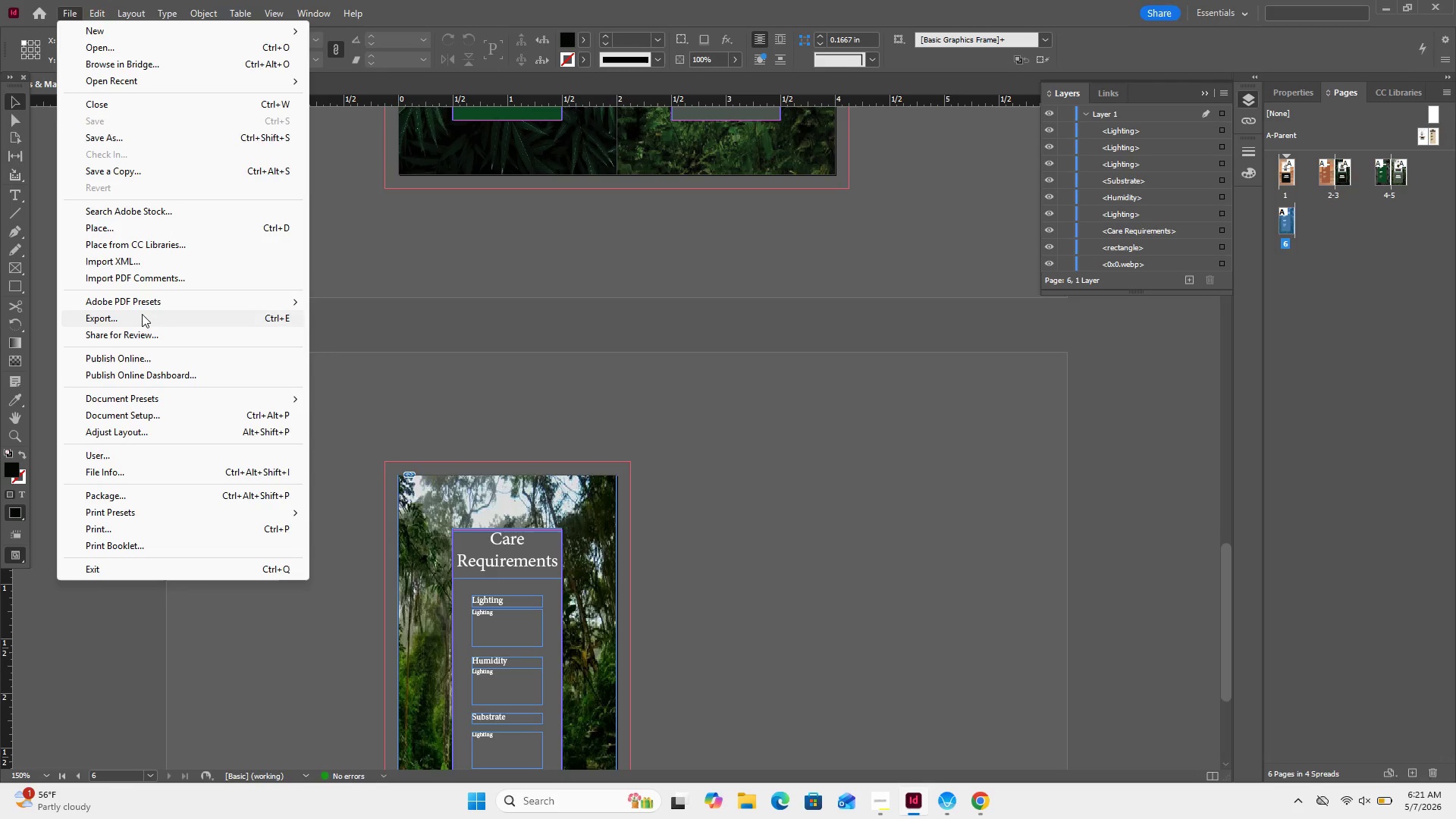 
left_click([142, 314])
 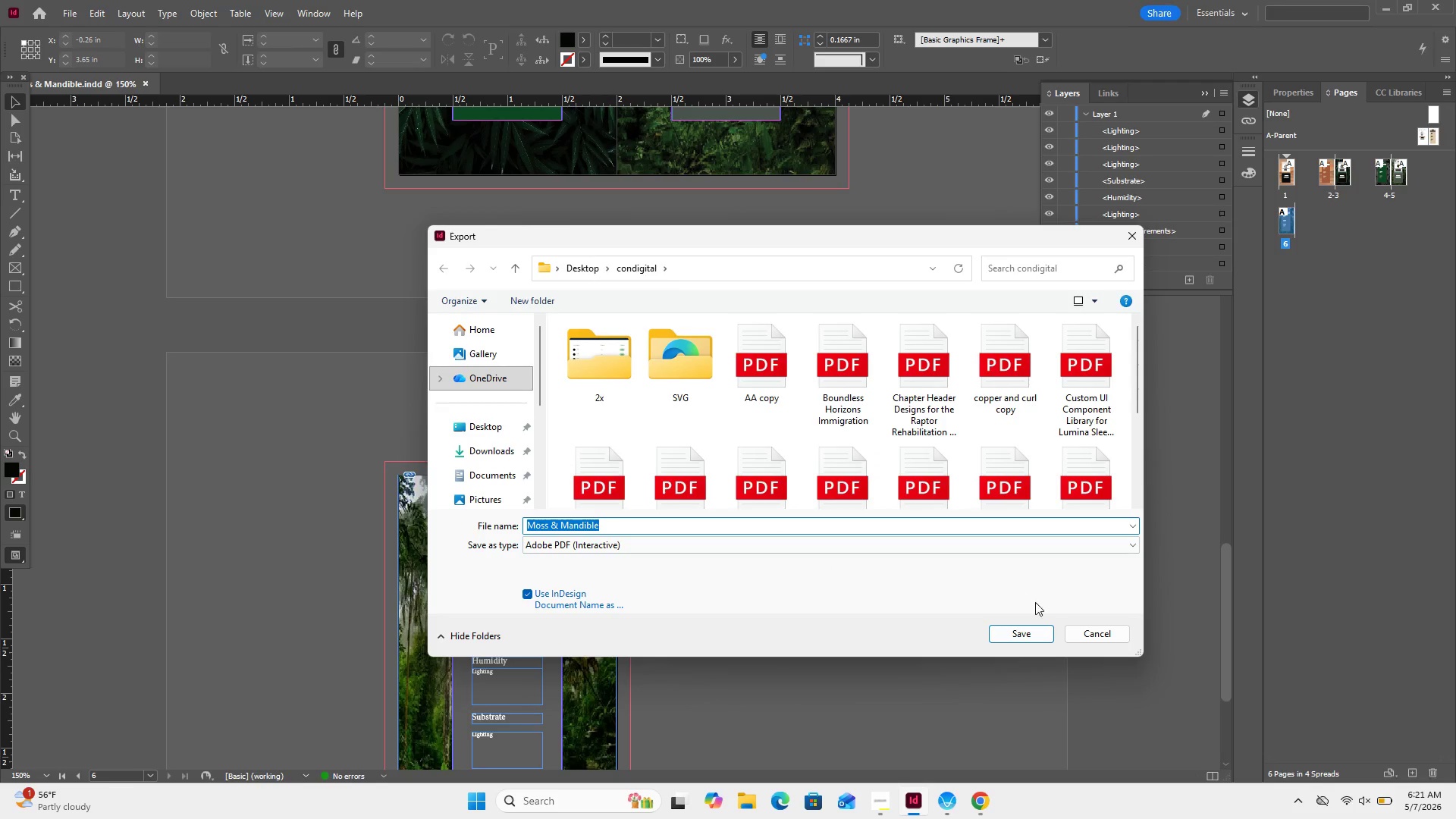 
left_click([1018, 631])
 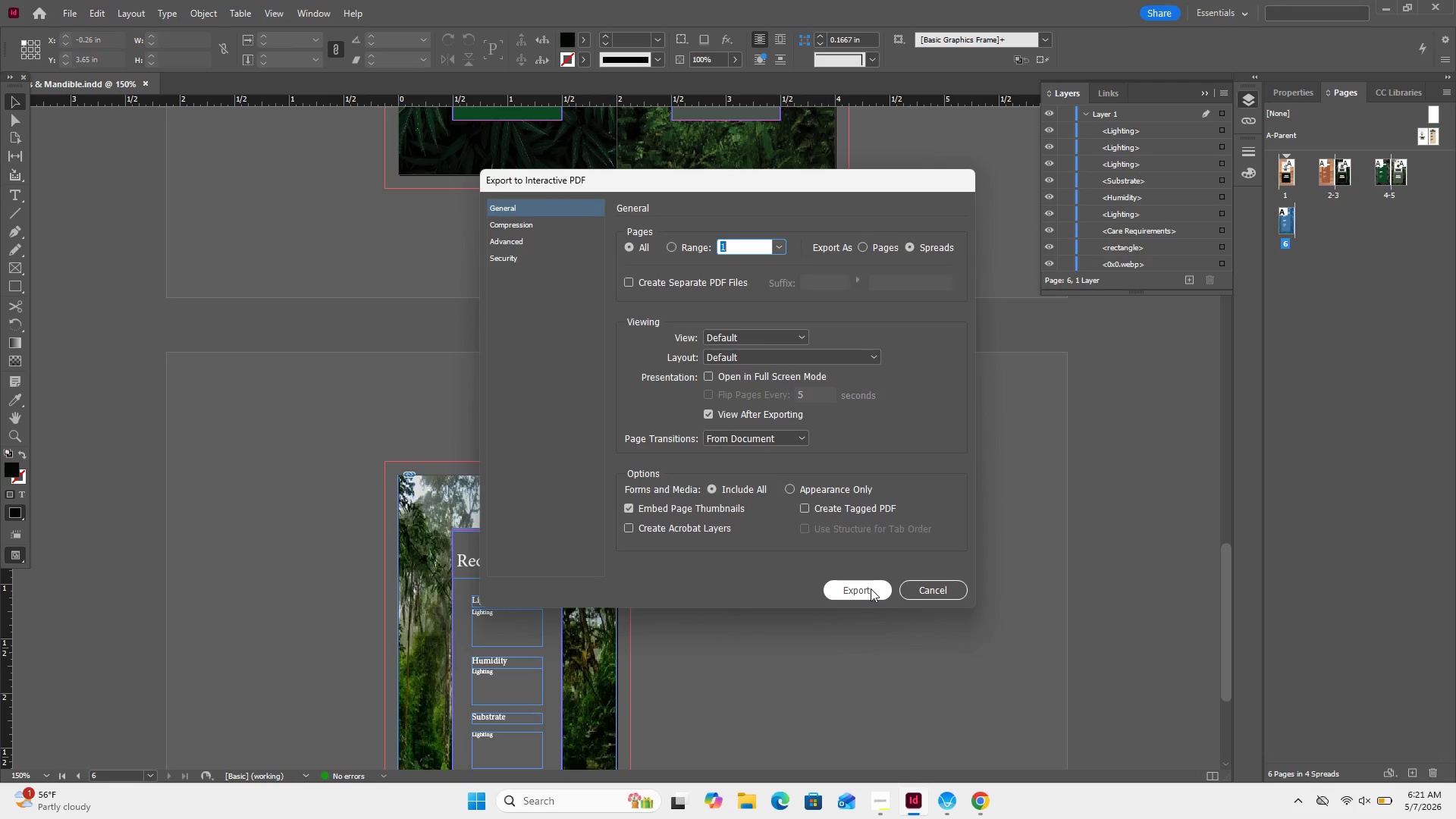 
wait(9.48)
 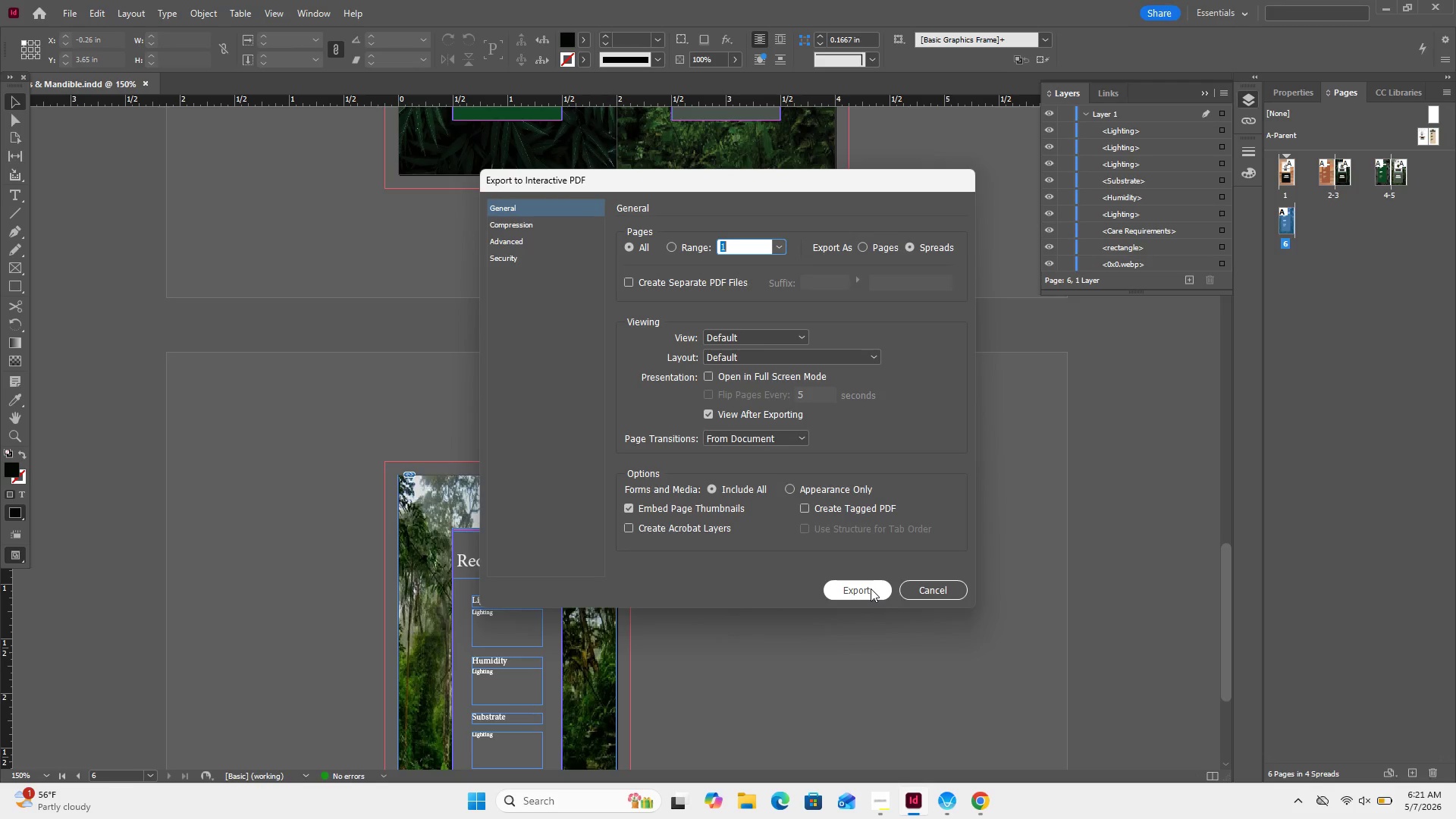 
left_click([858, 588])
 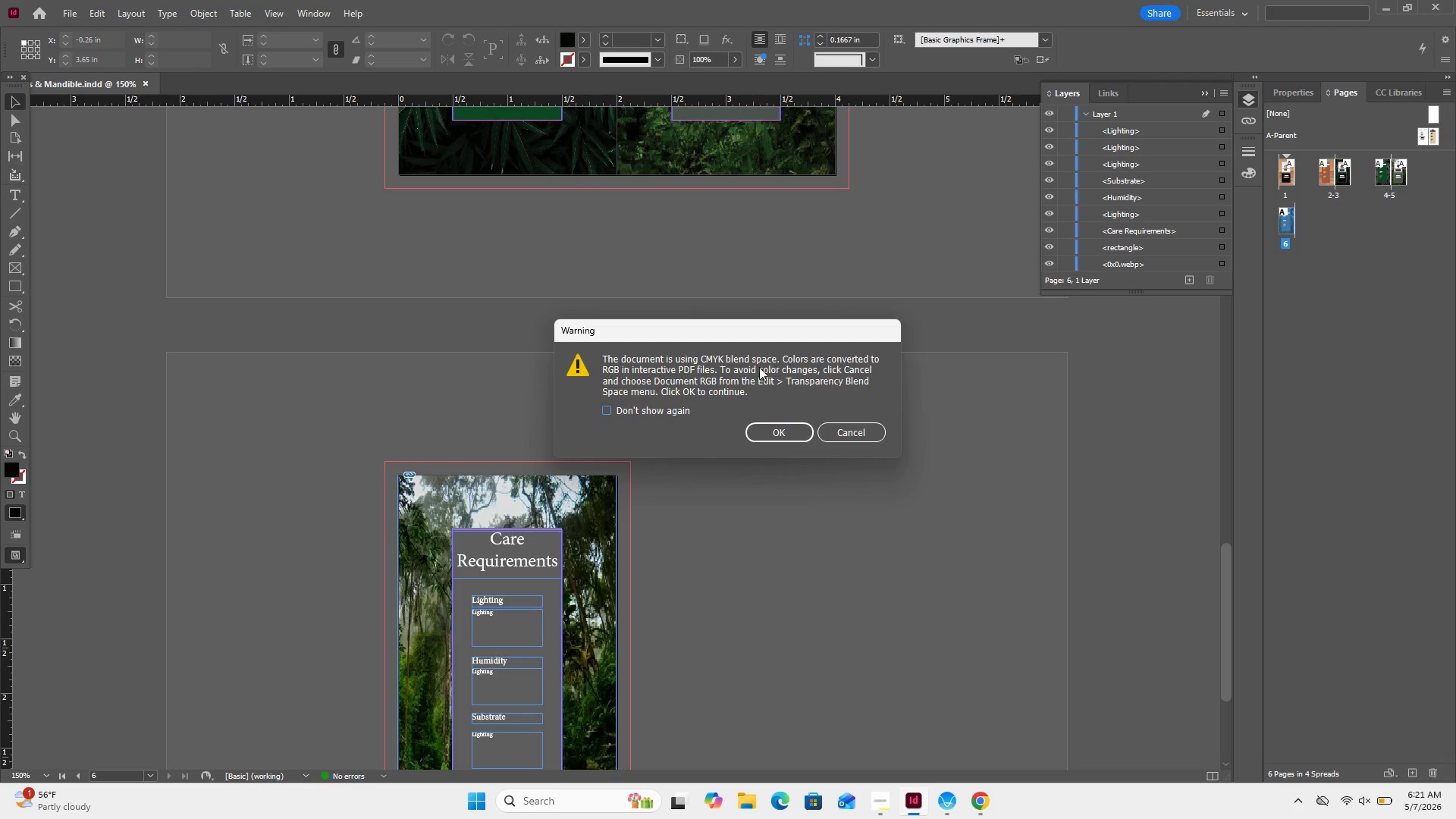 
wait(8.14)
 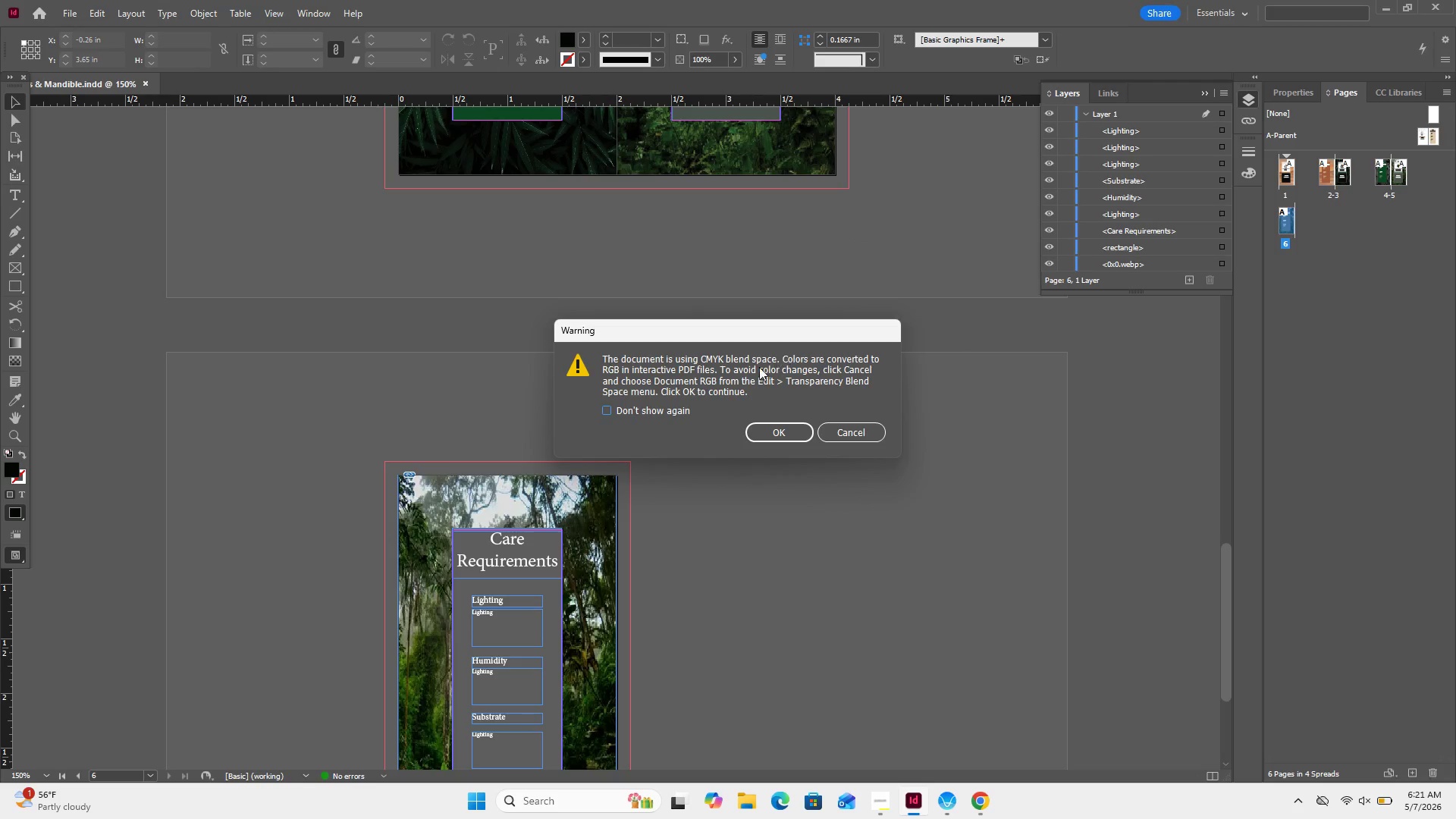 
double_click([860, 435])
 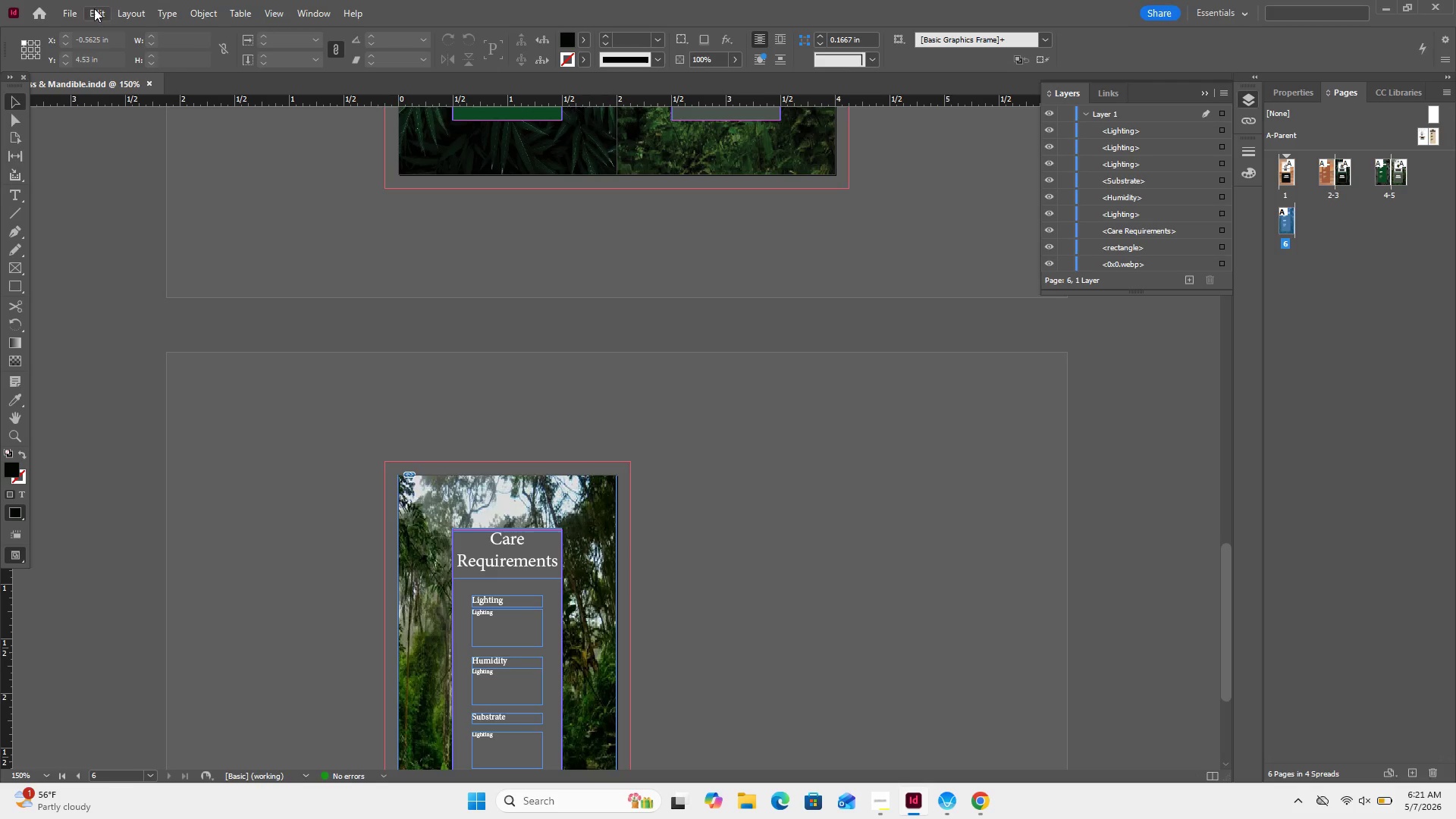 
left_click([72, 8])
 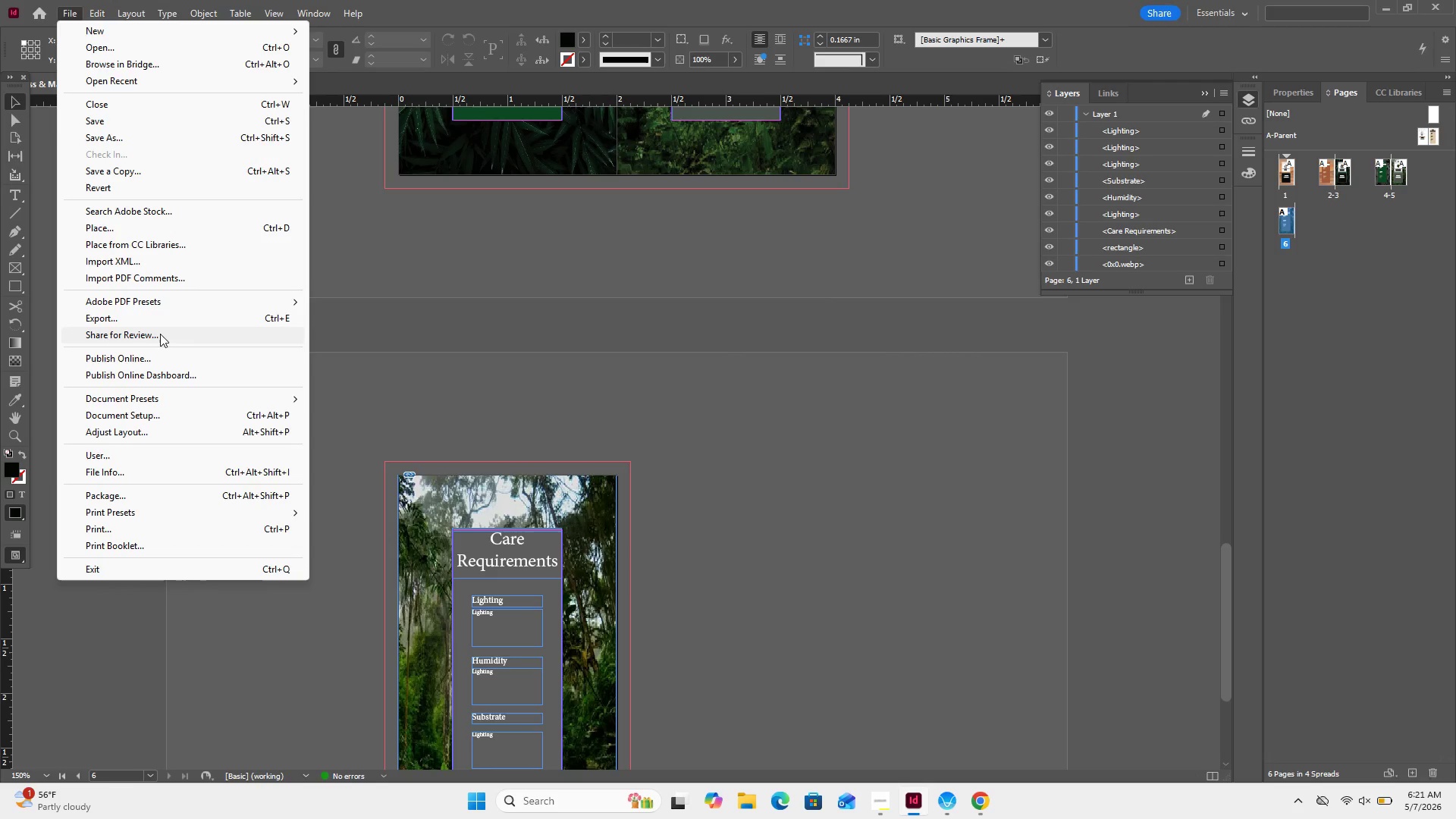 
left_click([156, 319])
 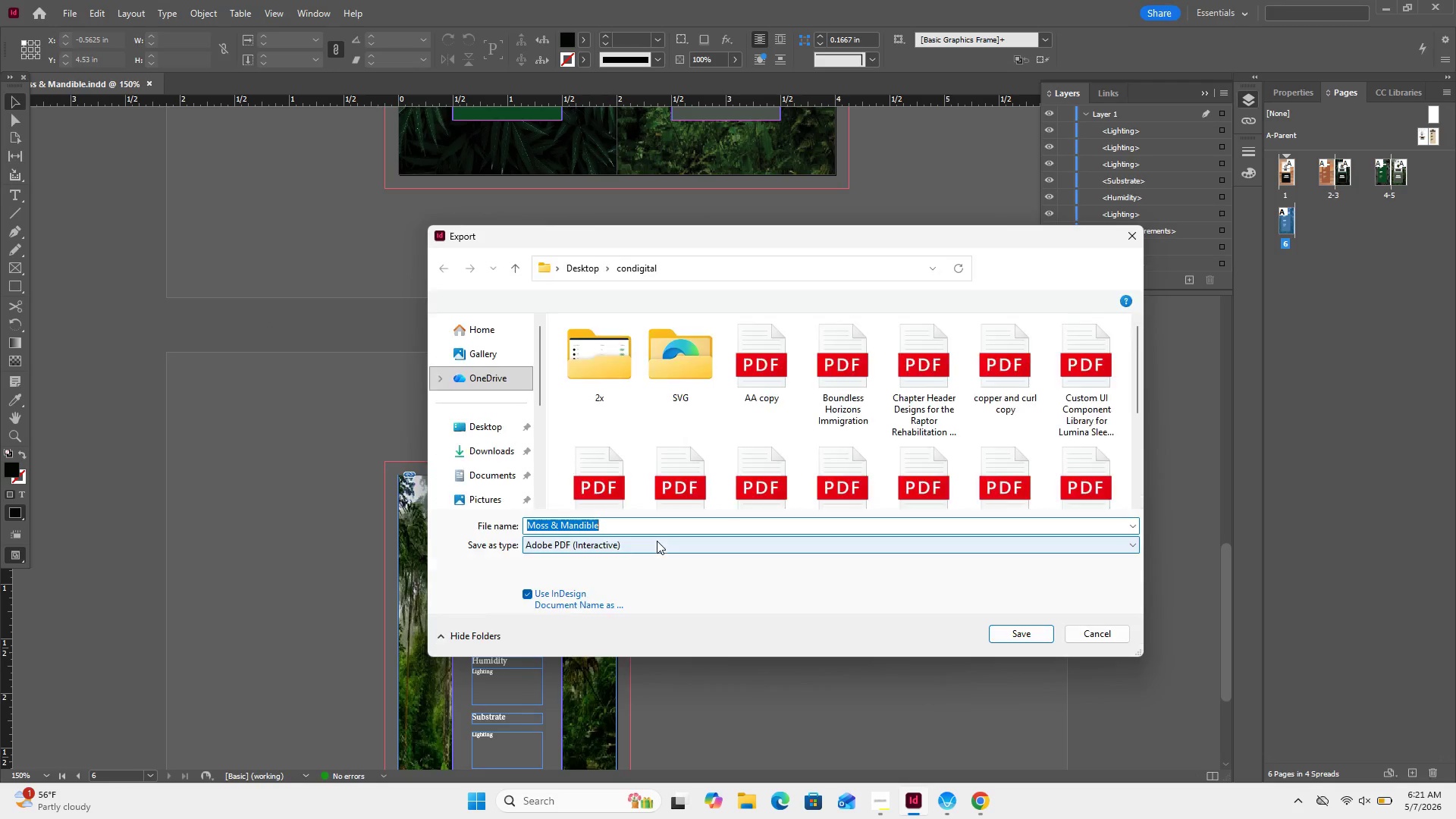 
left_click([615, 541])
 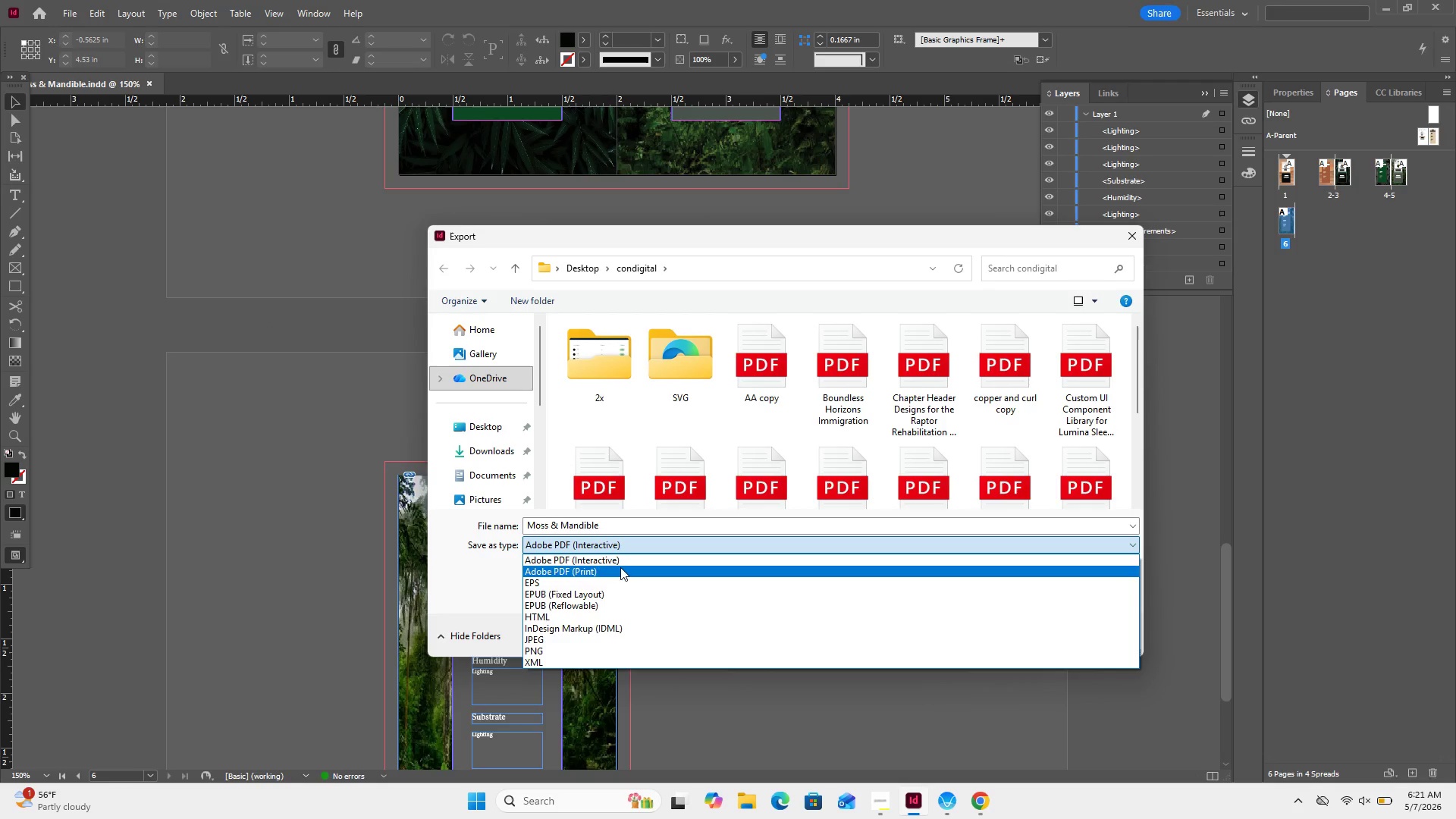 
left_click([620, 567])
 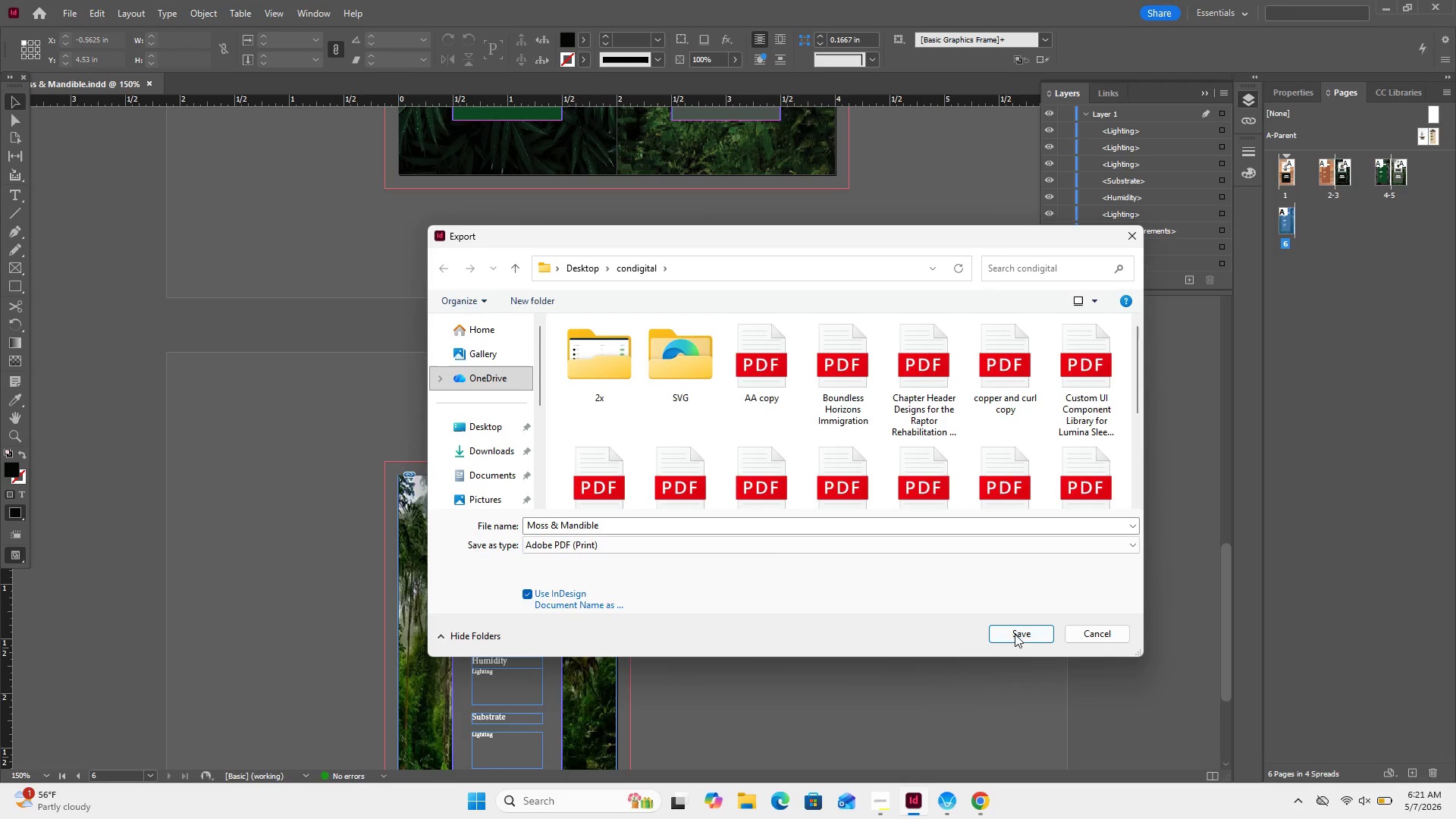 
left_click([1012, 635])
 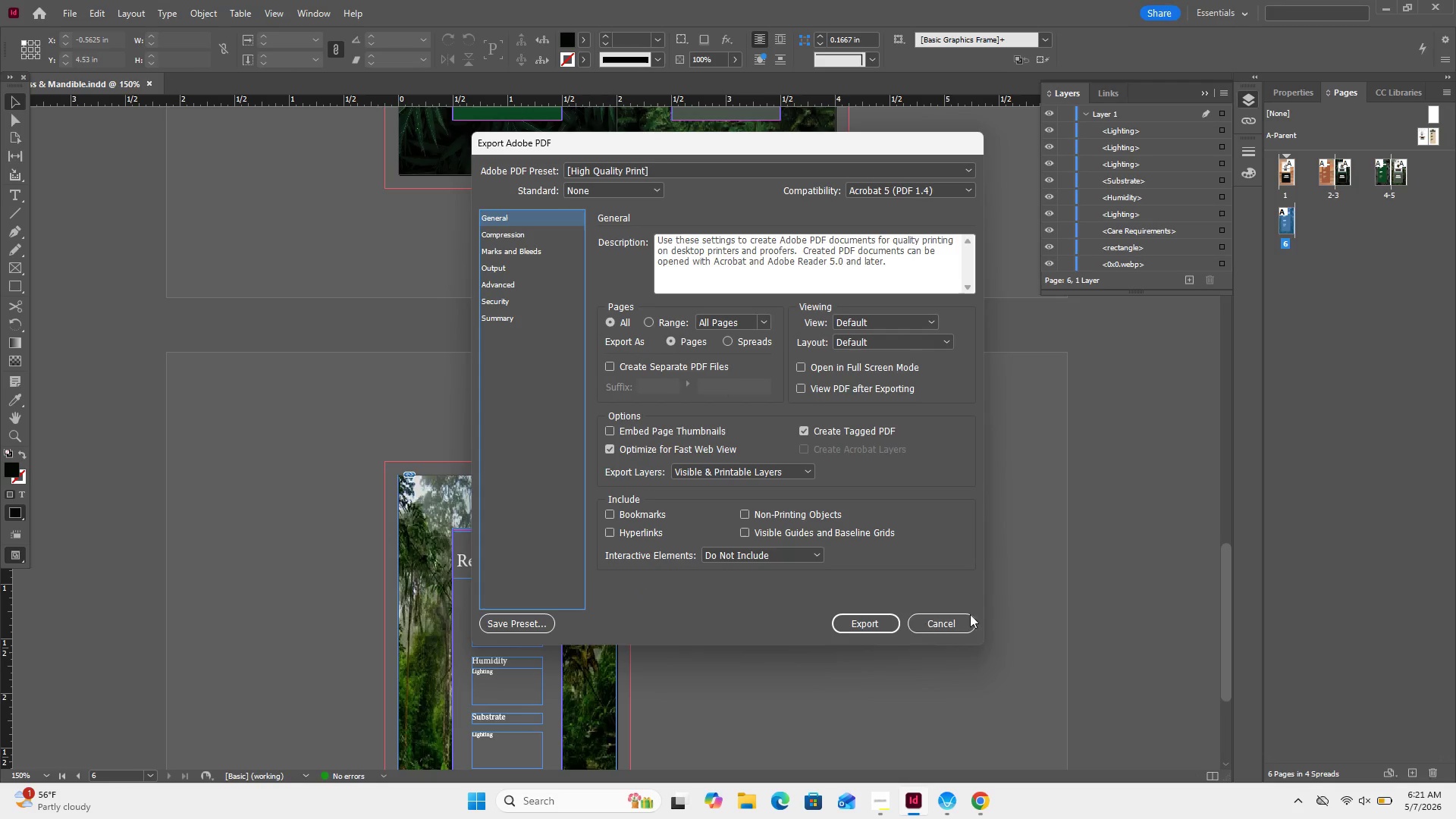 
wait(5.45)
 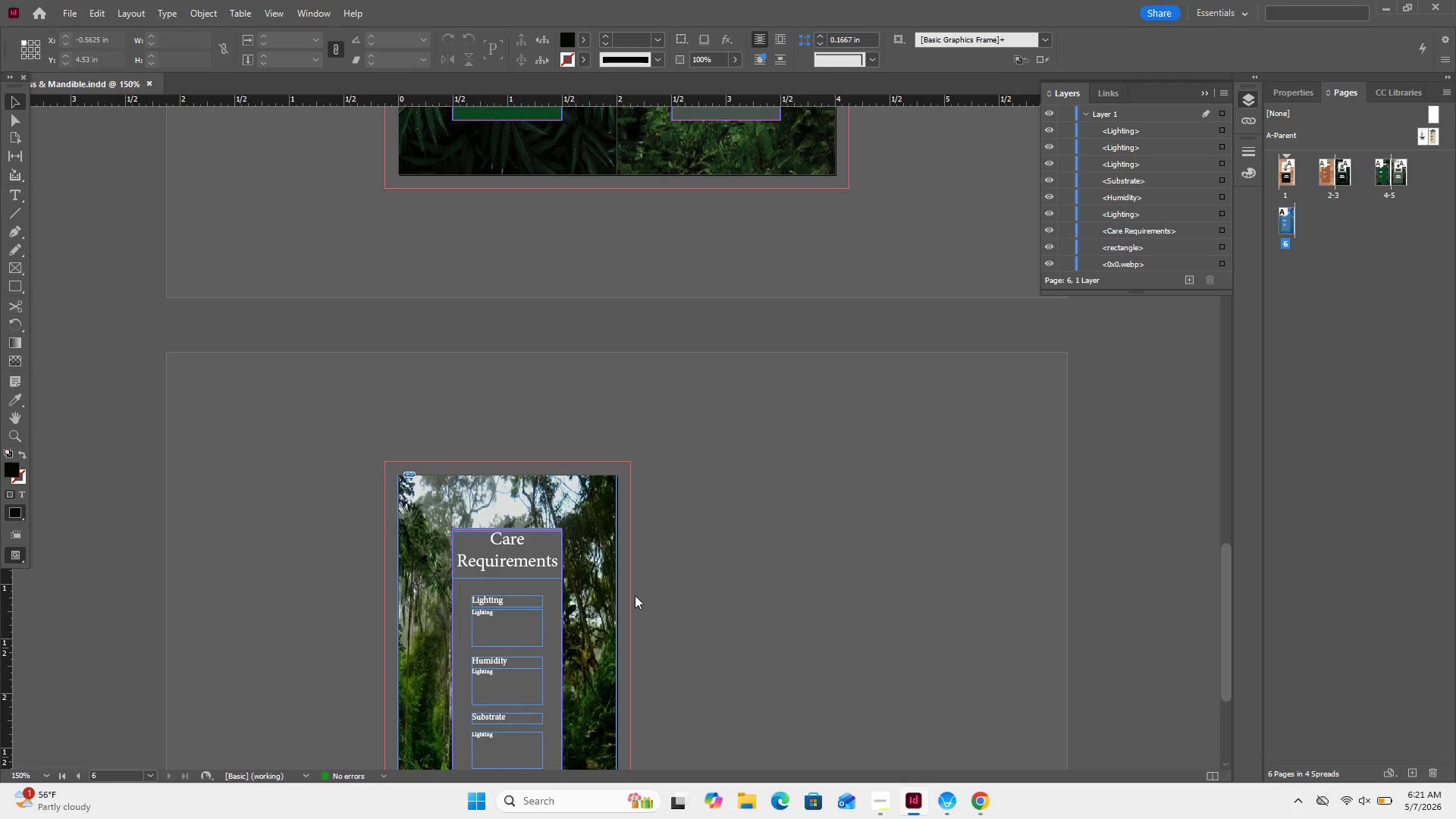 
left_click([858, 629])
 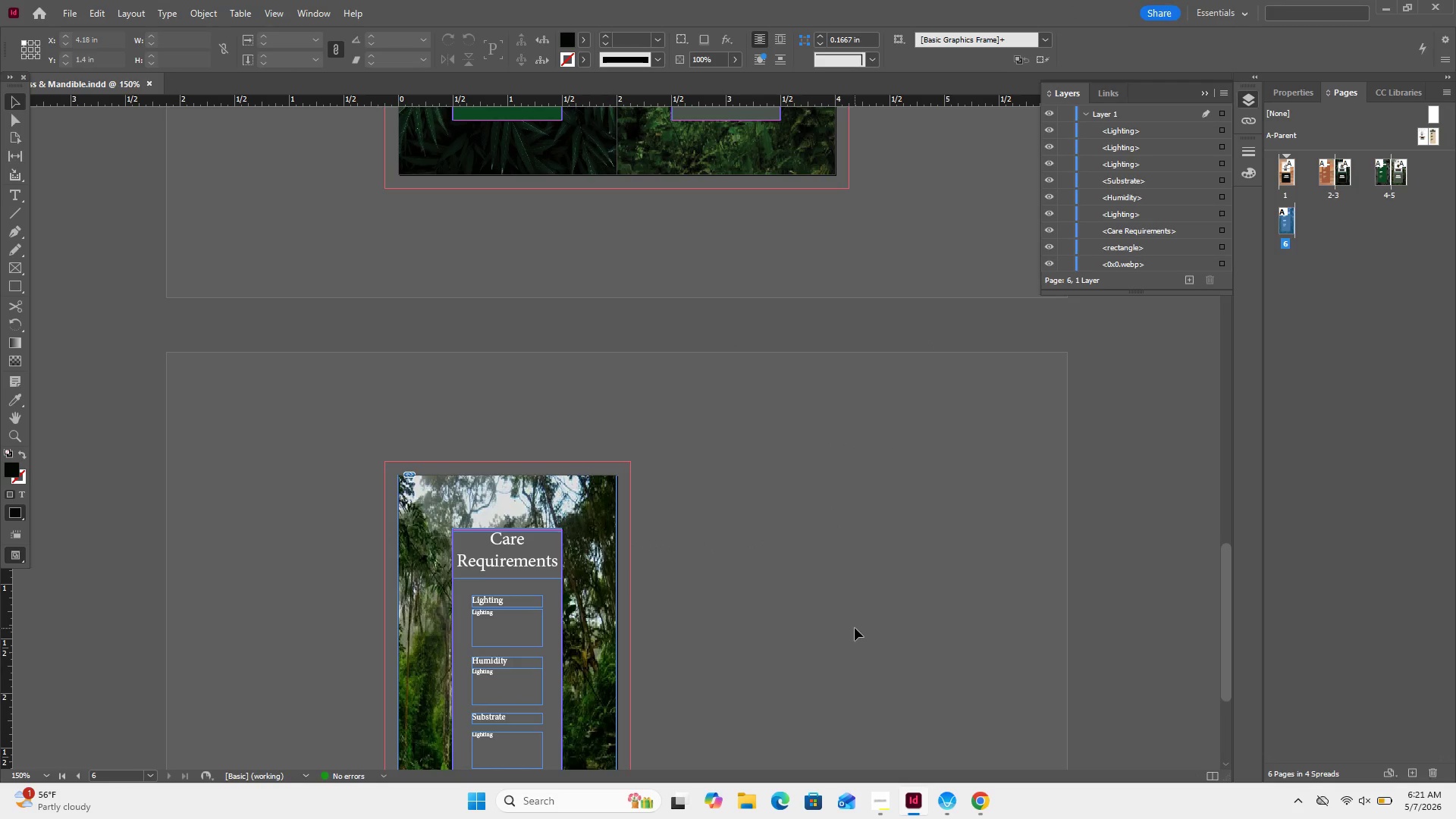 
wait(10.55)
 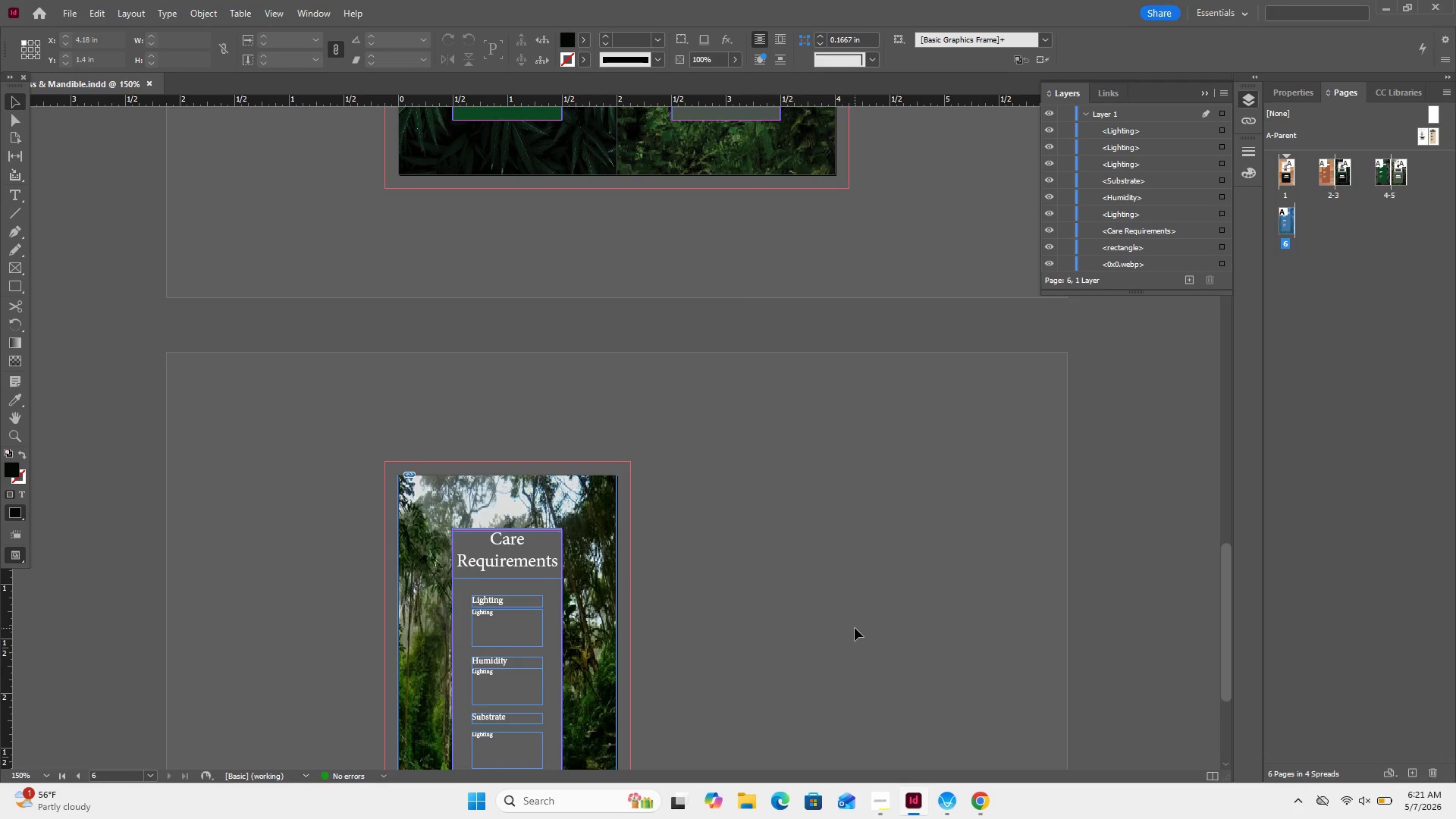 
left_click([998, 676])
 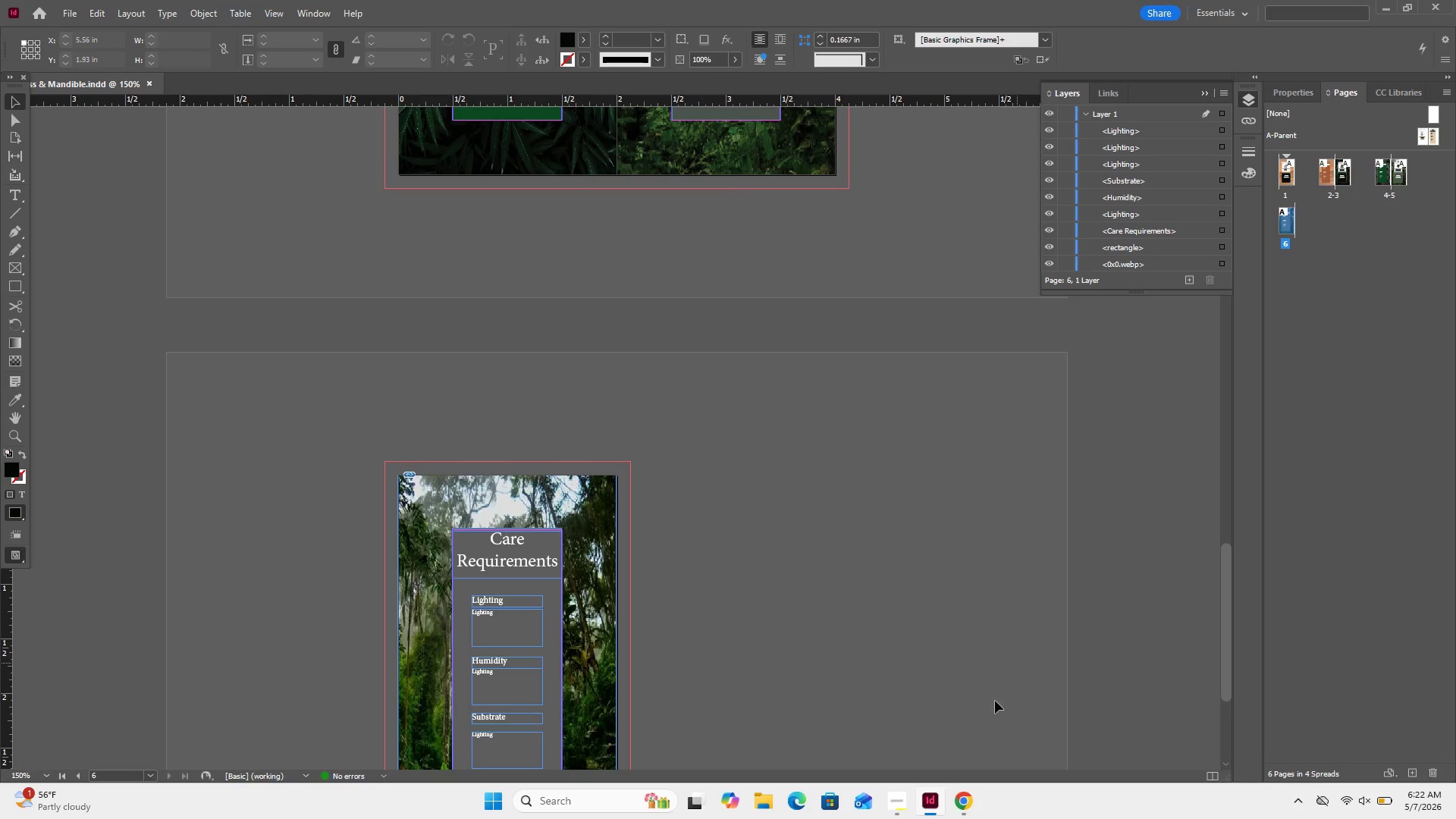 
mouse_move([937, 811])
 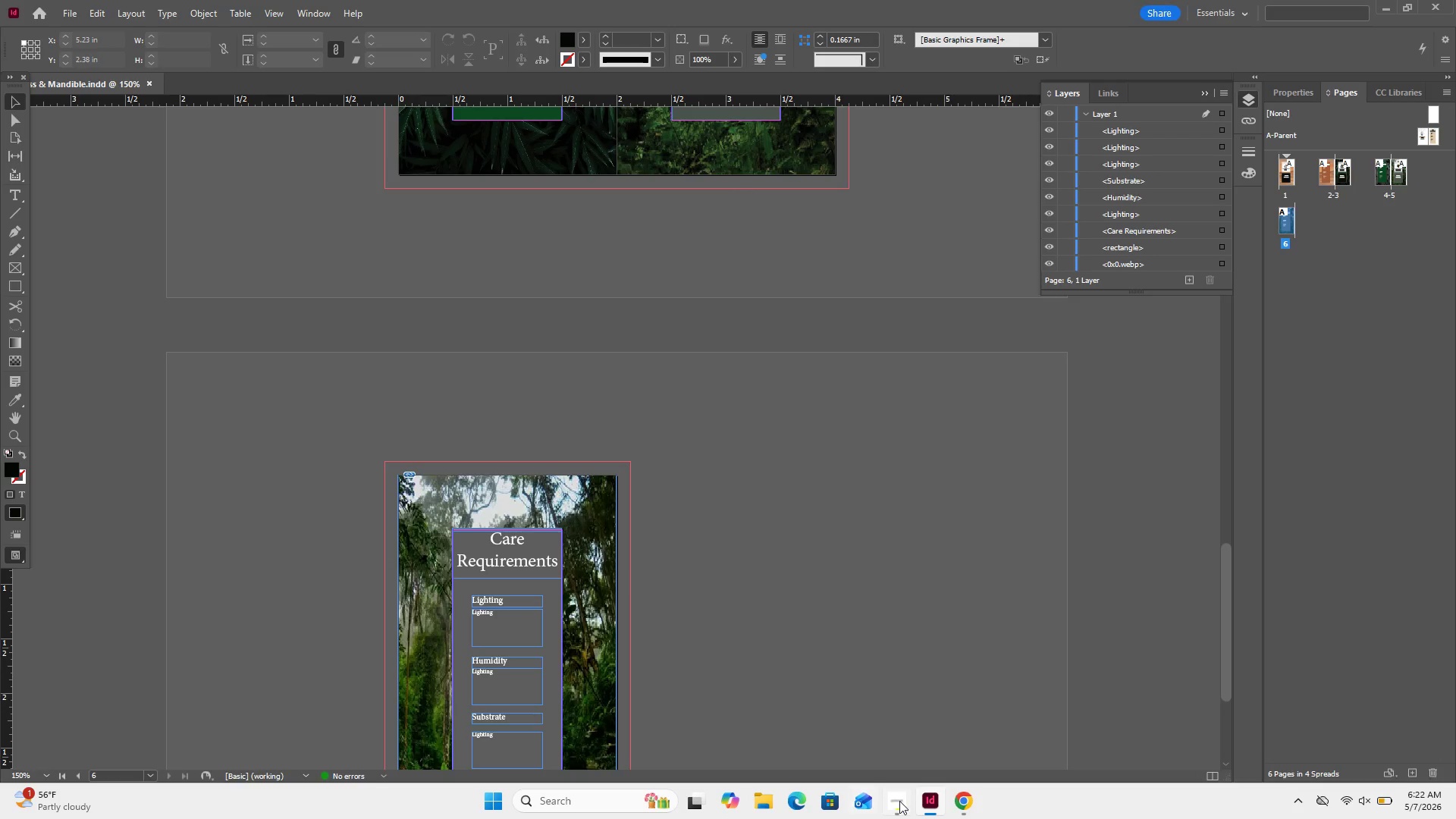 
left_click([900, 801])